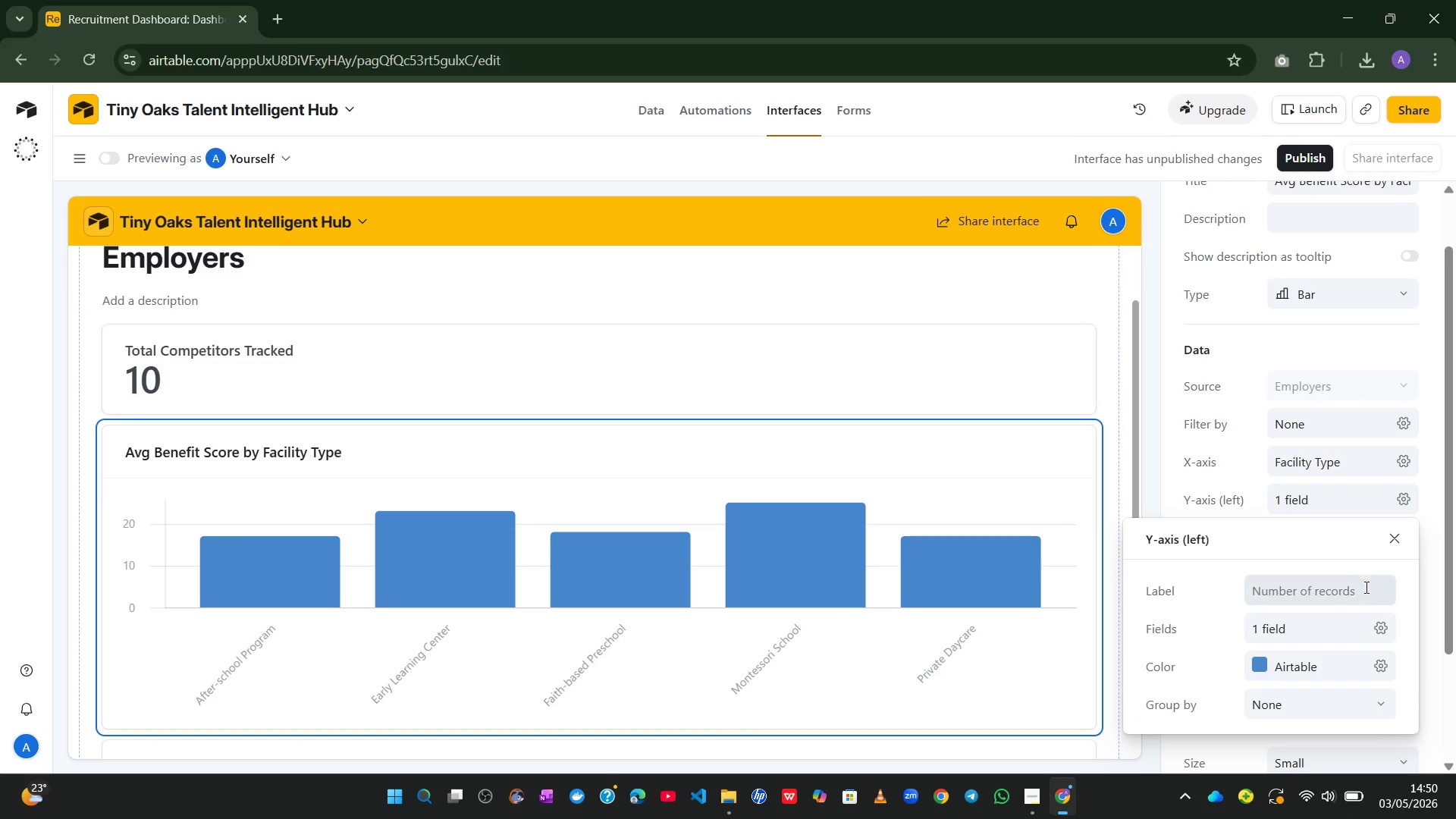 
left_click([1376, 626])
 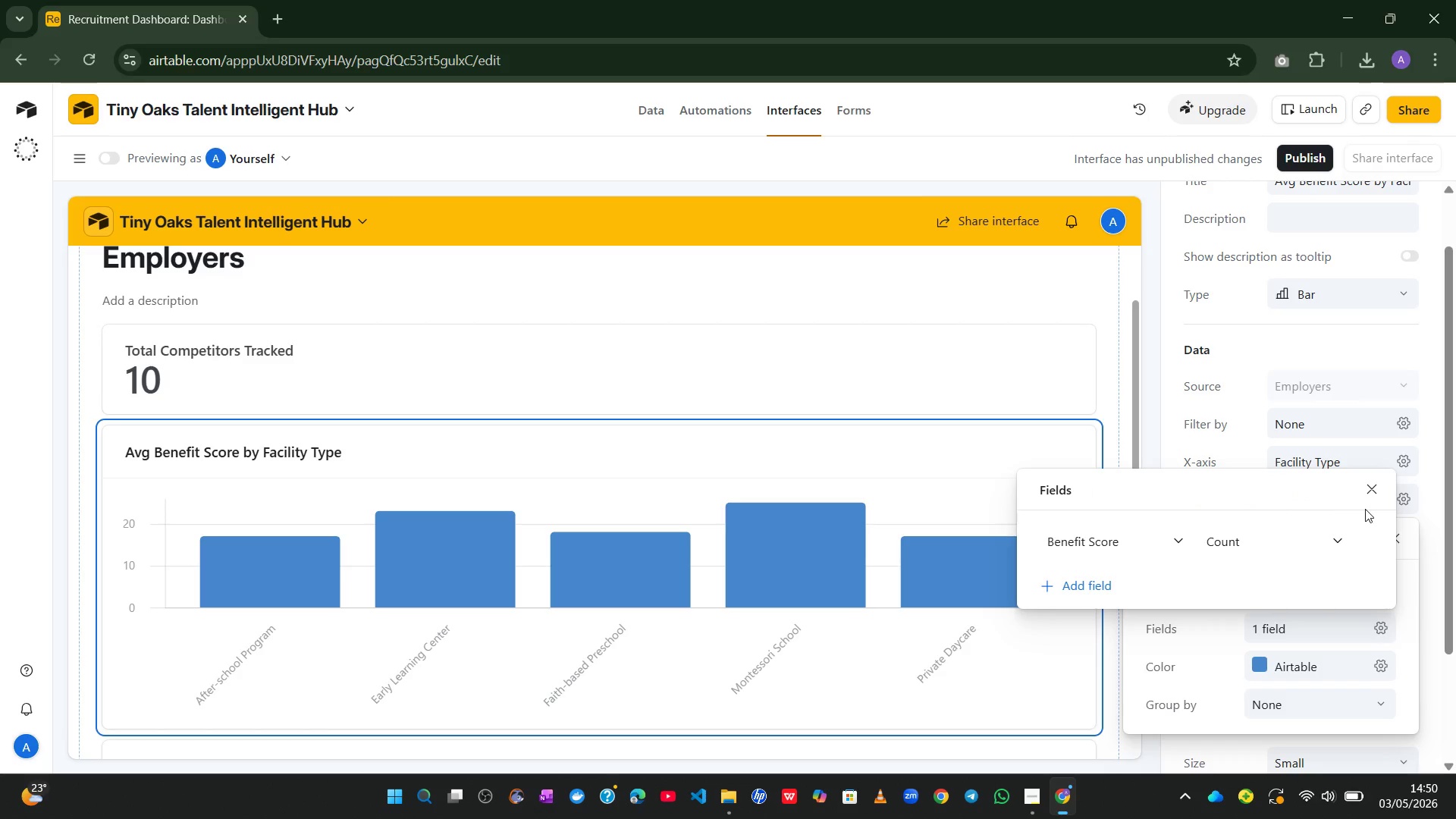 
left_click([1367, 494])
 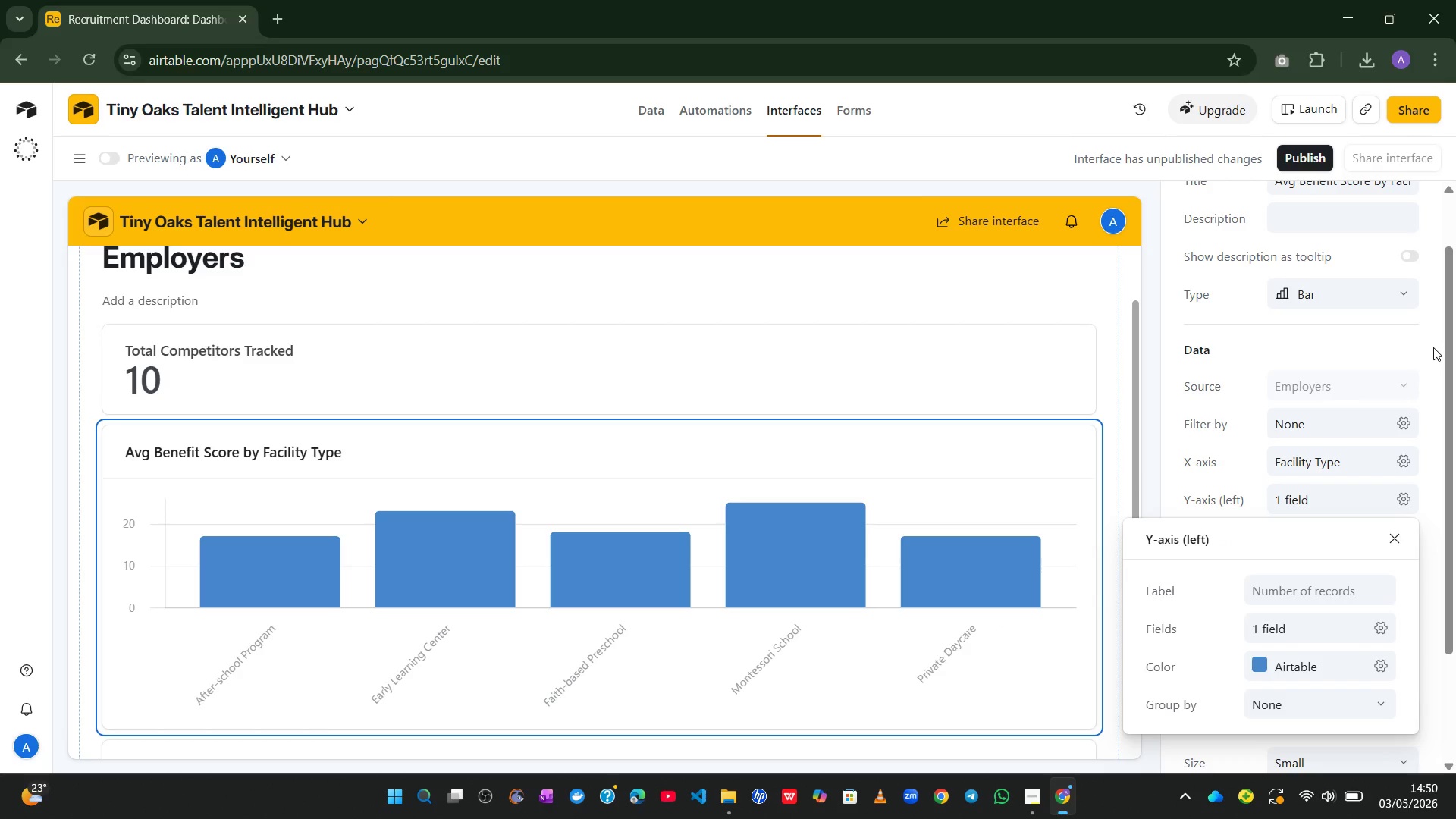 
left_click([1433, 347])
 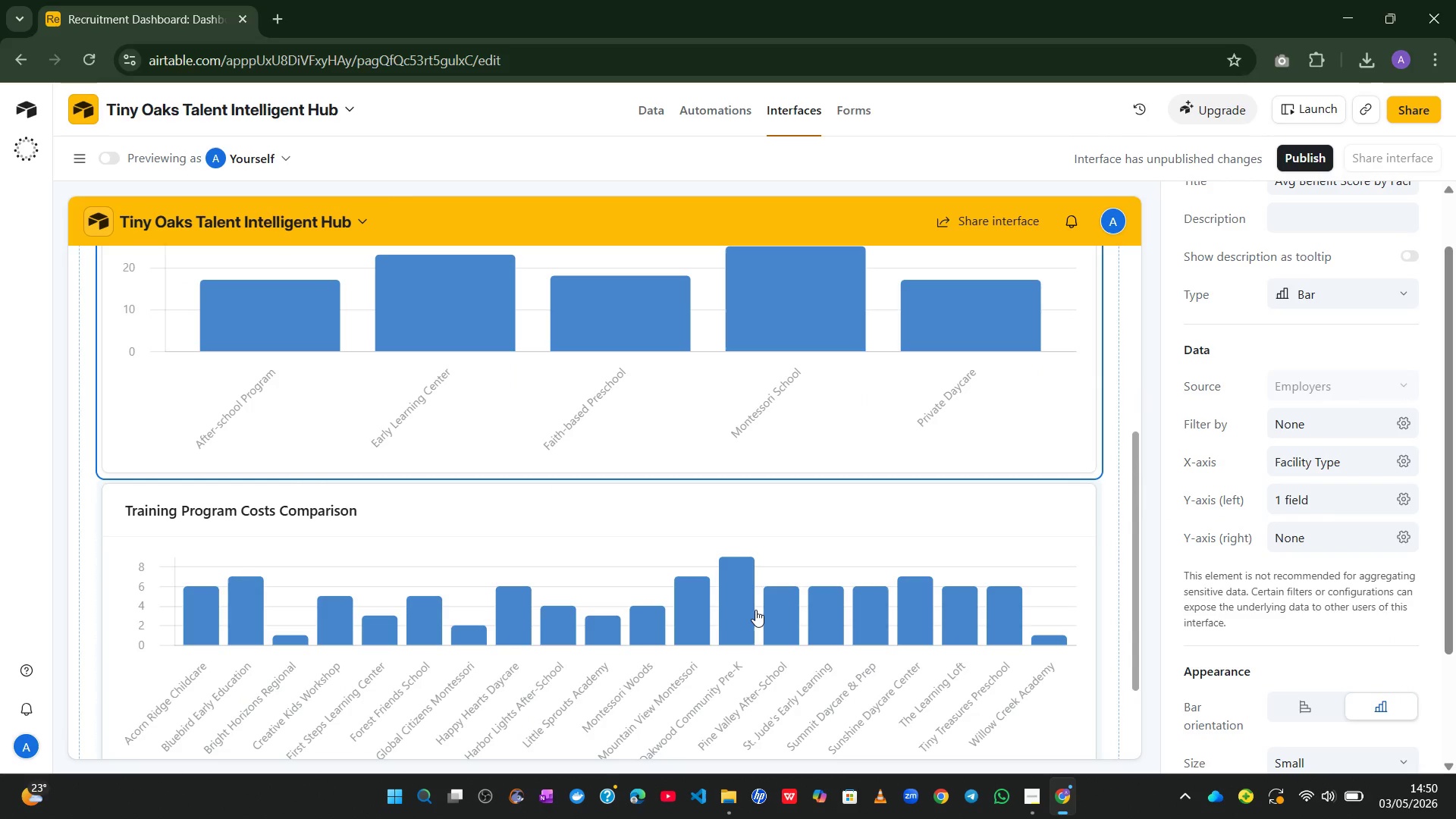 
wait(5.38)
 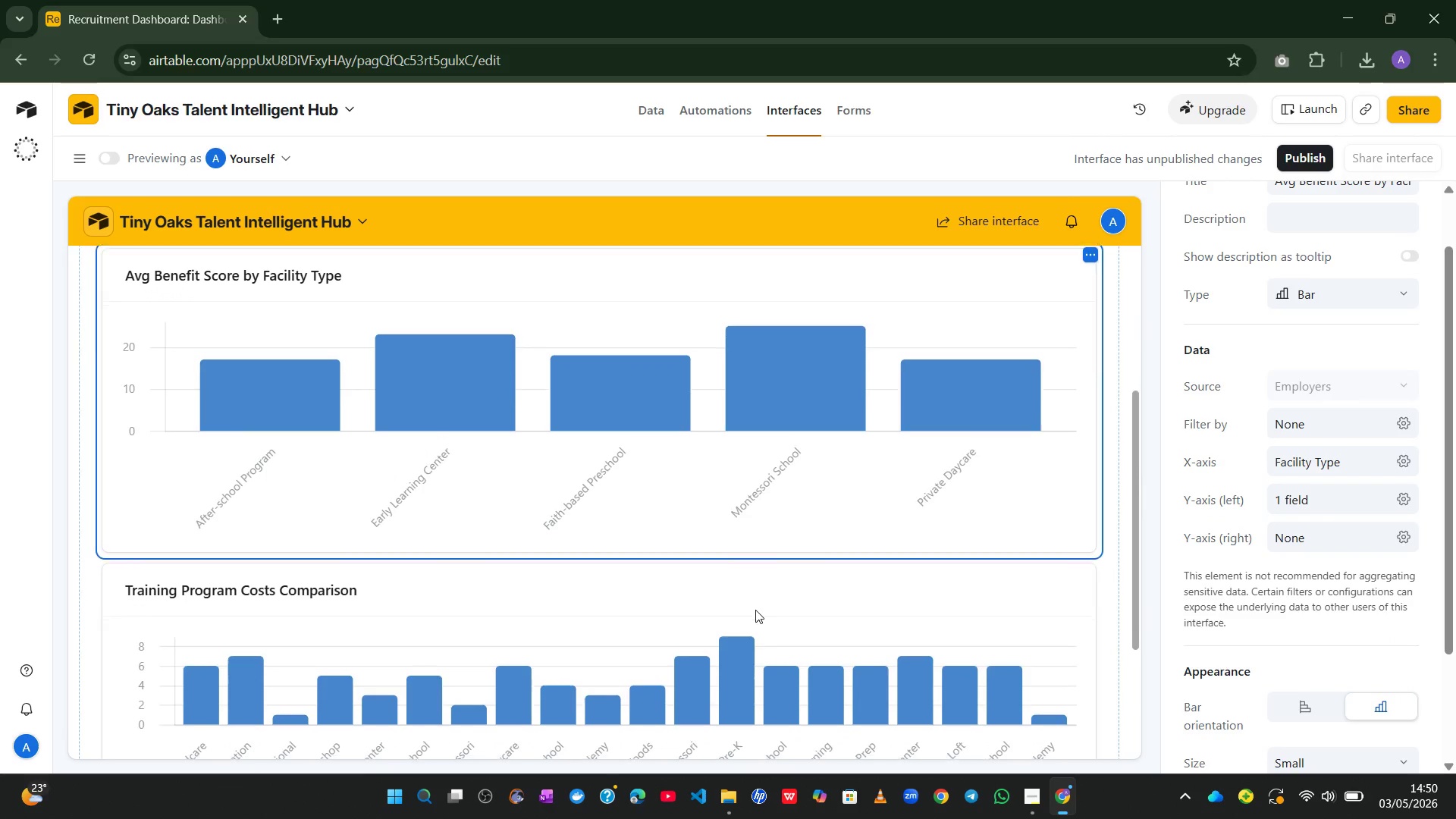 
left_click_drag(start_coordinate=[755, 610], to_coordinate=[752, 601])
 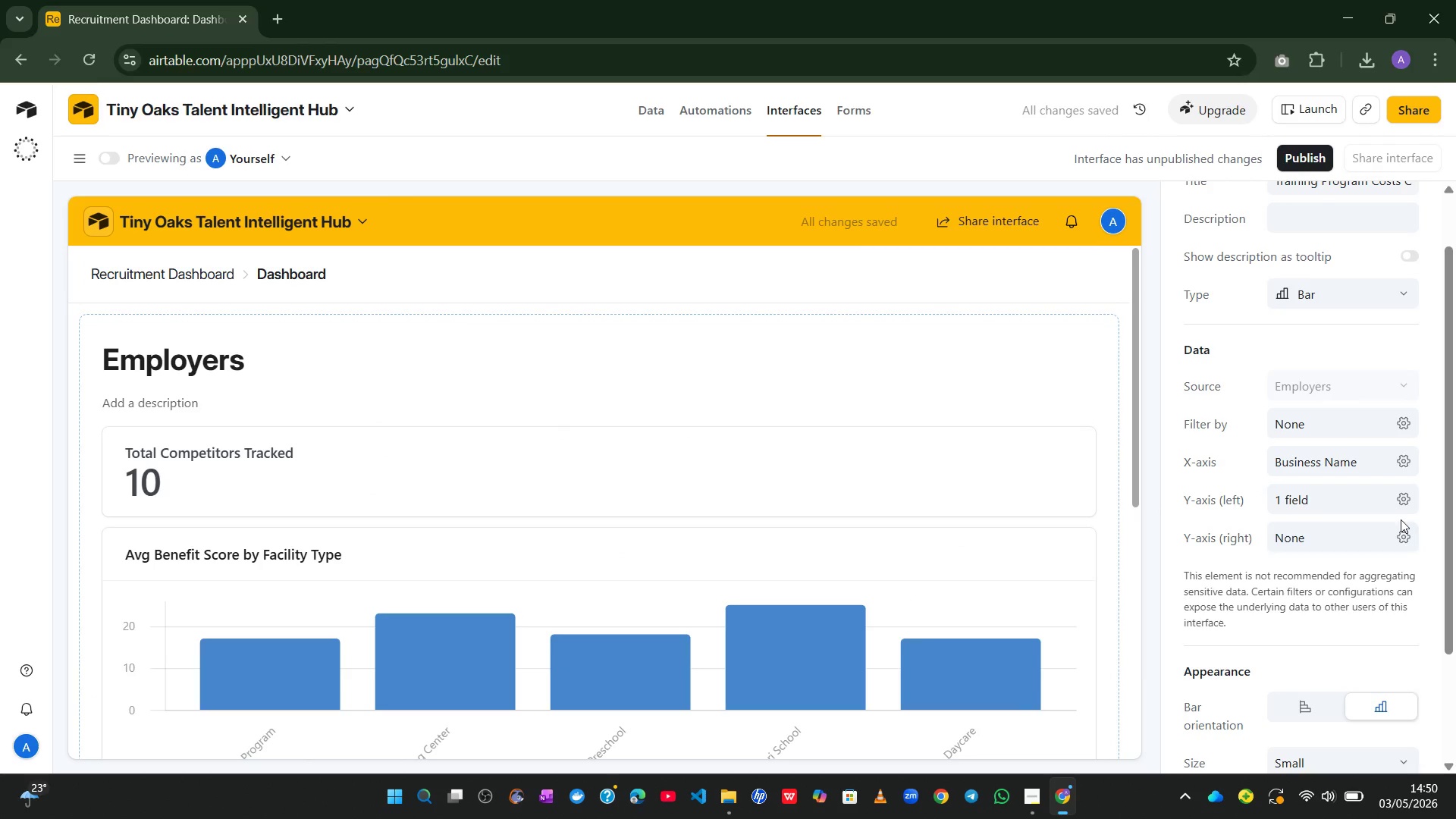 
left_click([1412, 504])
 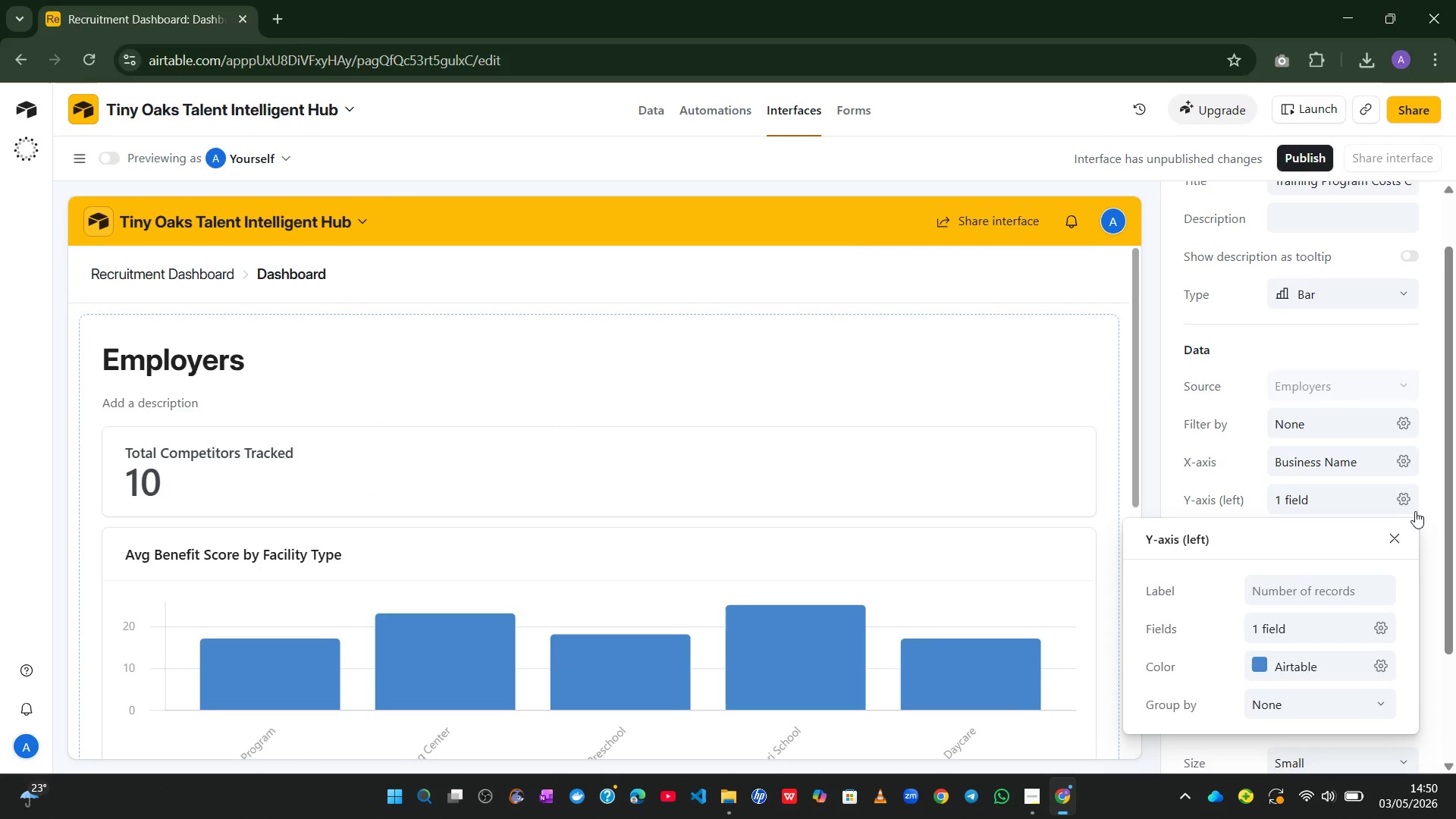 
left_click([1404, 463])
 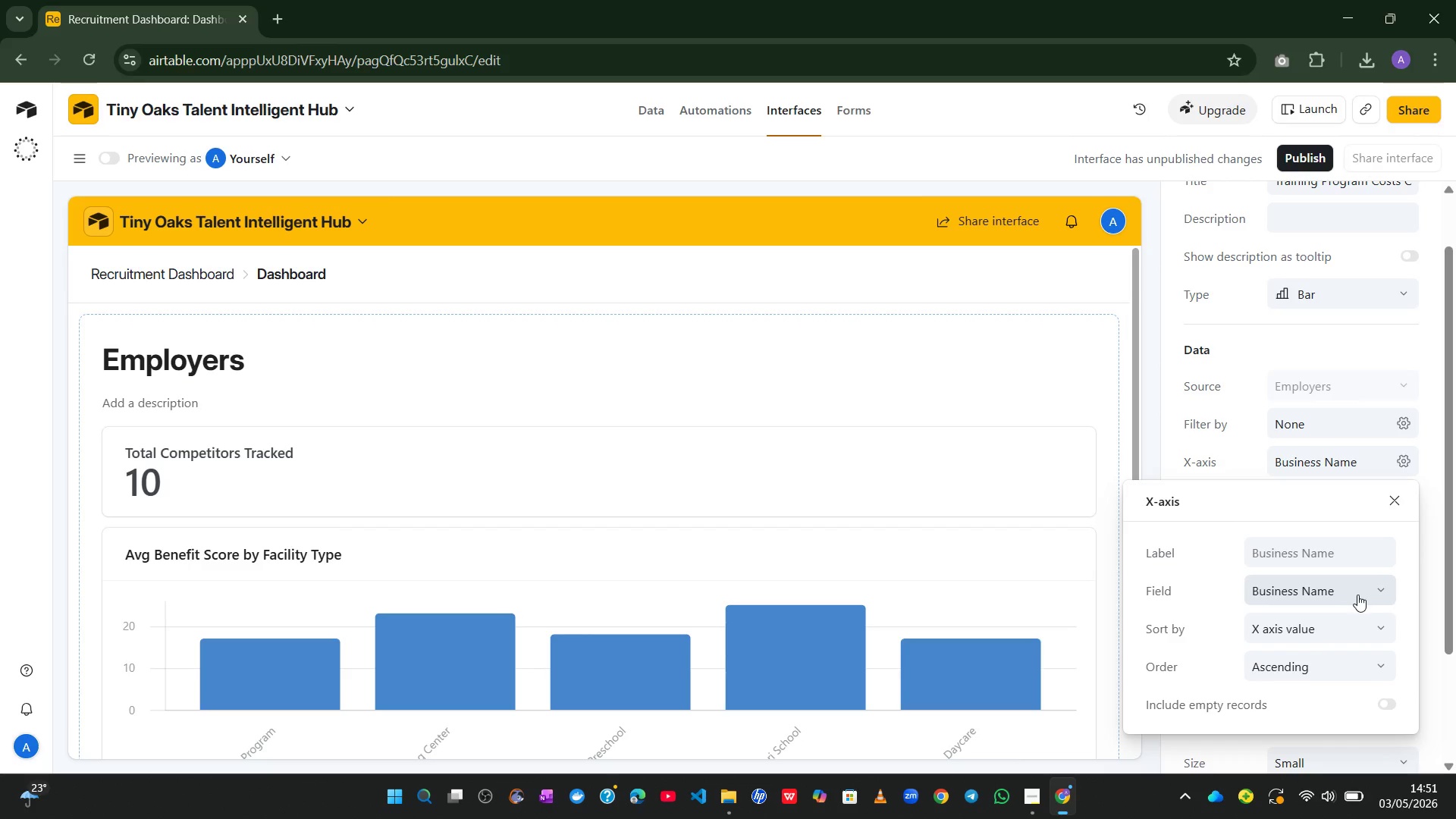 
wait(88.84)
 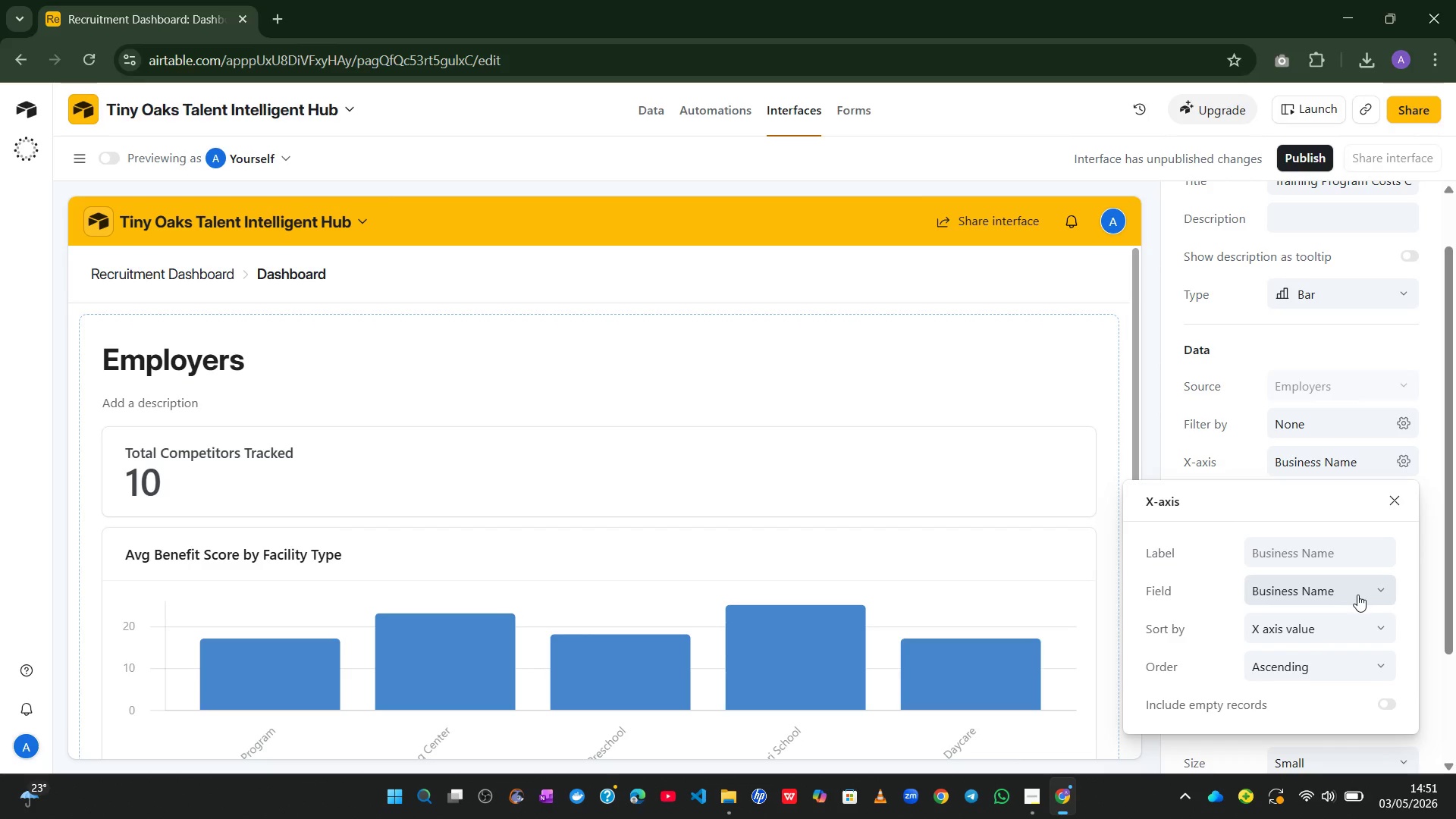 
left_click([1349, 675])
 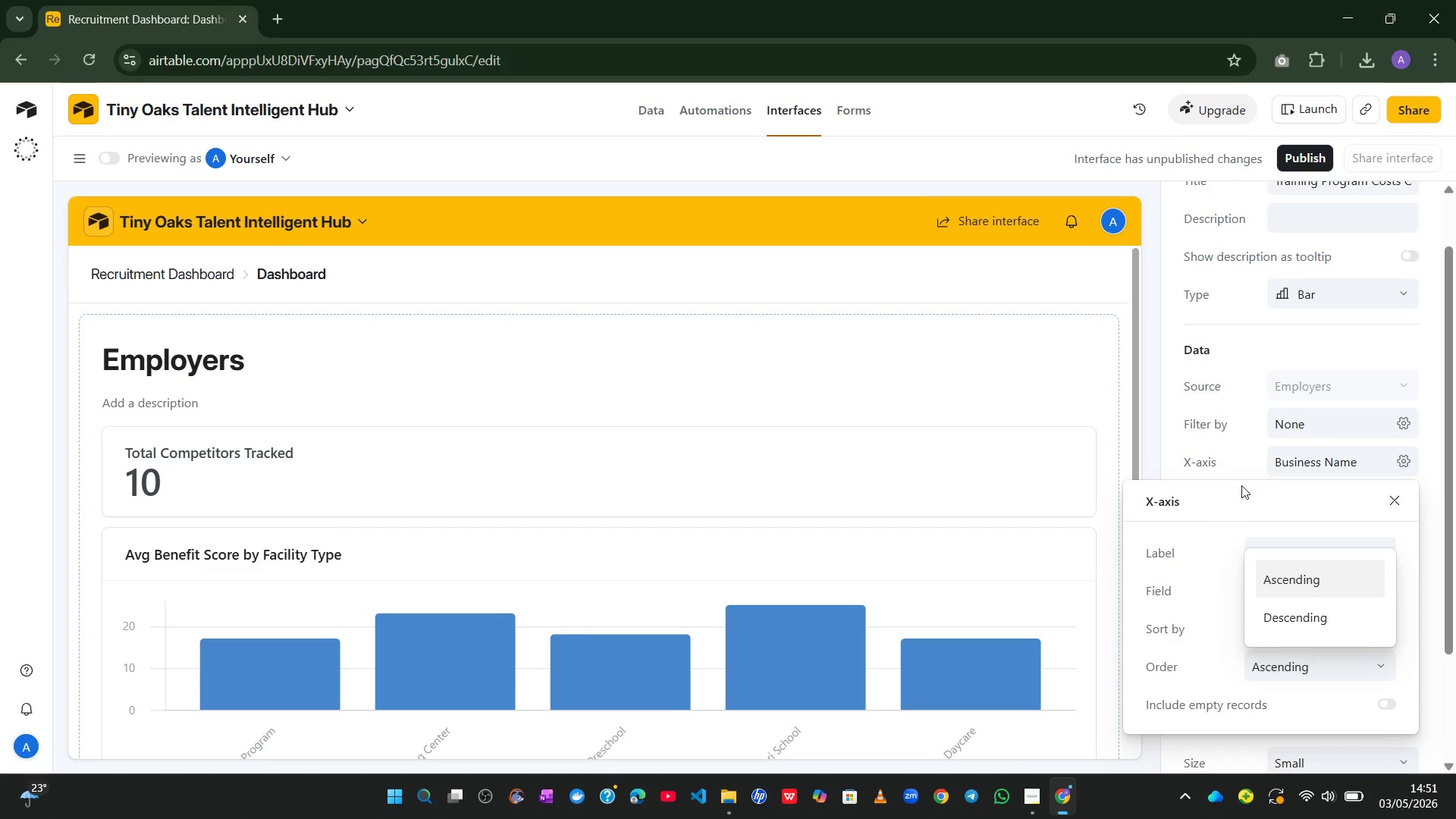 
left_click([1240, 509])
 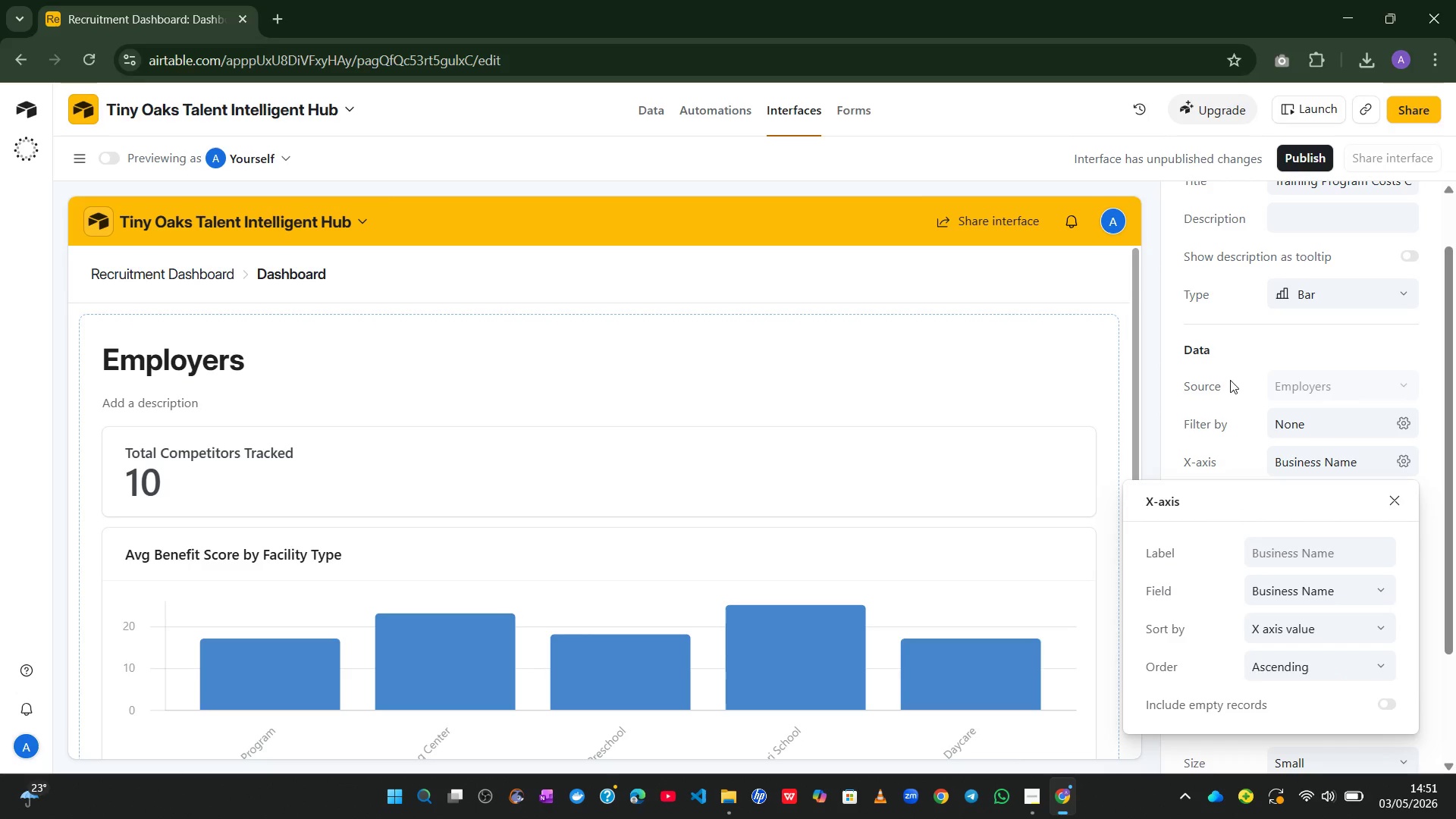 
left_click([1254, 332])
 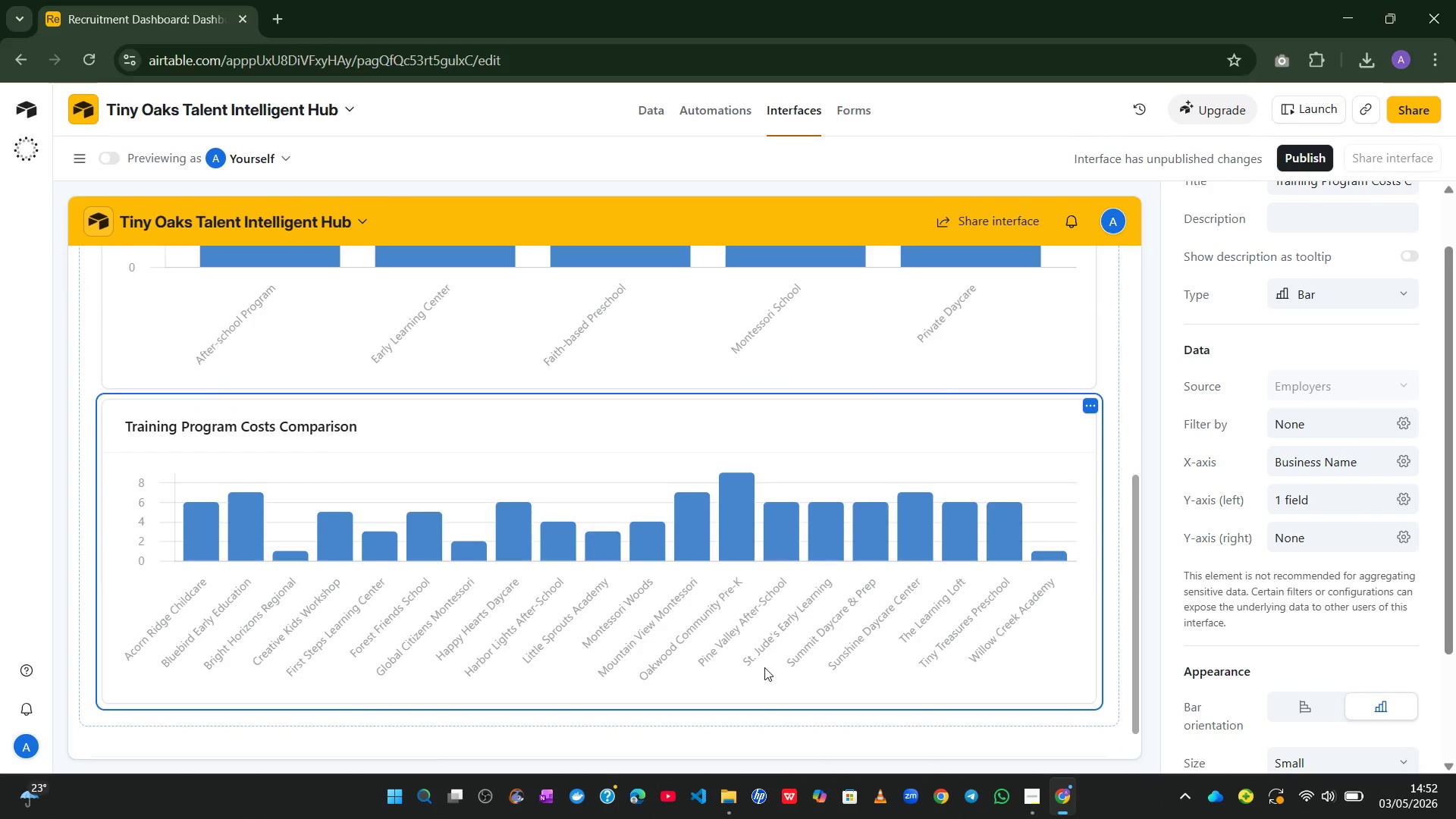 
wait(19.25)
 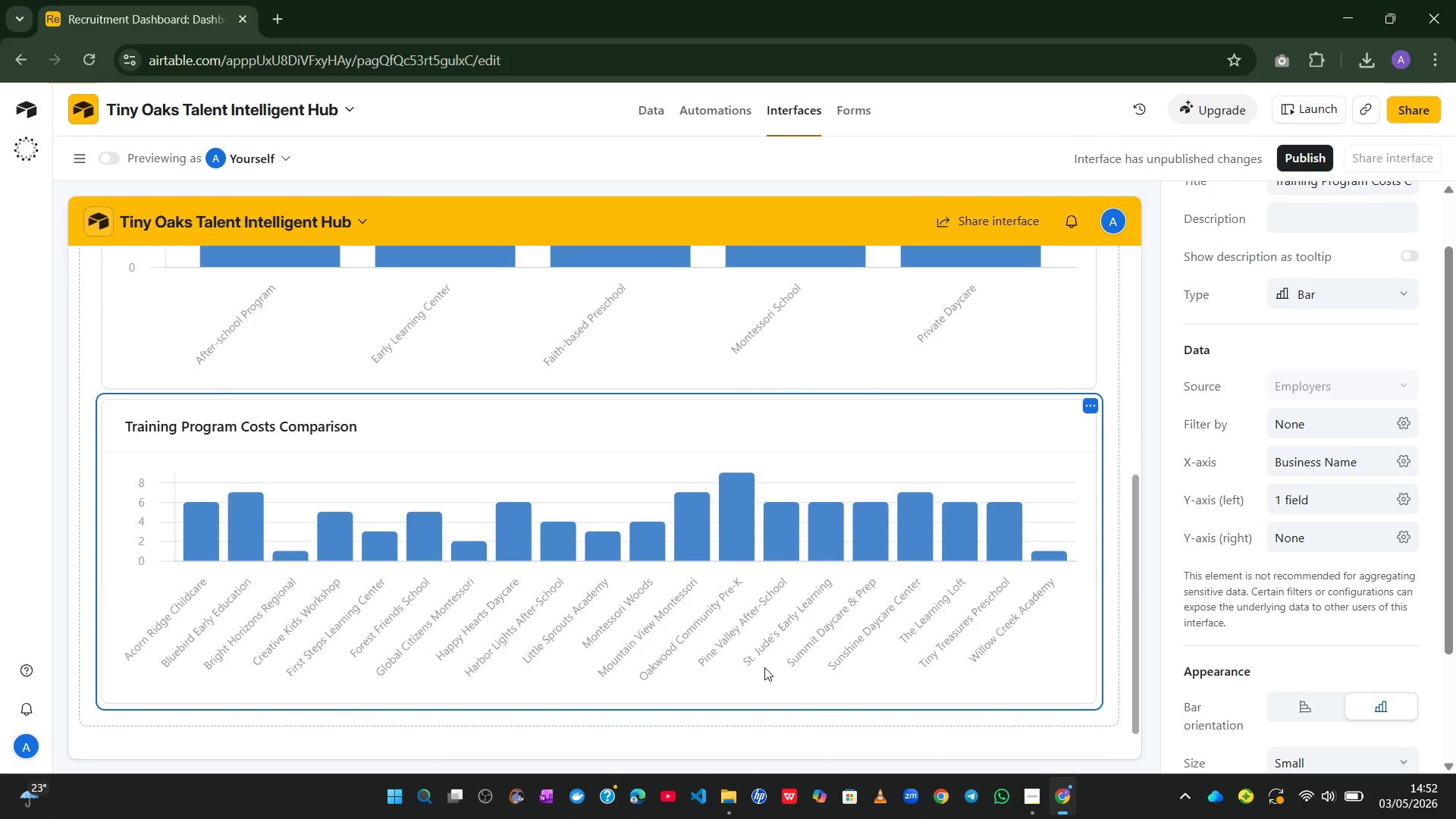 
double_click([1298, 255])
 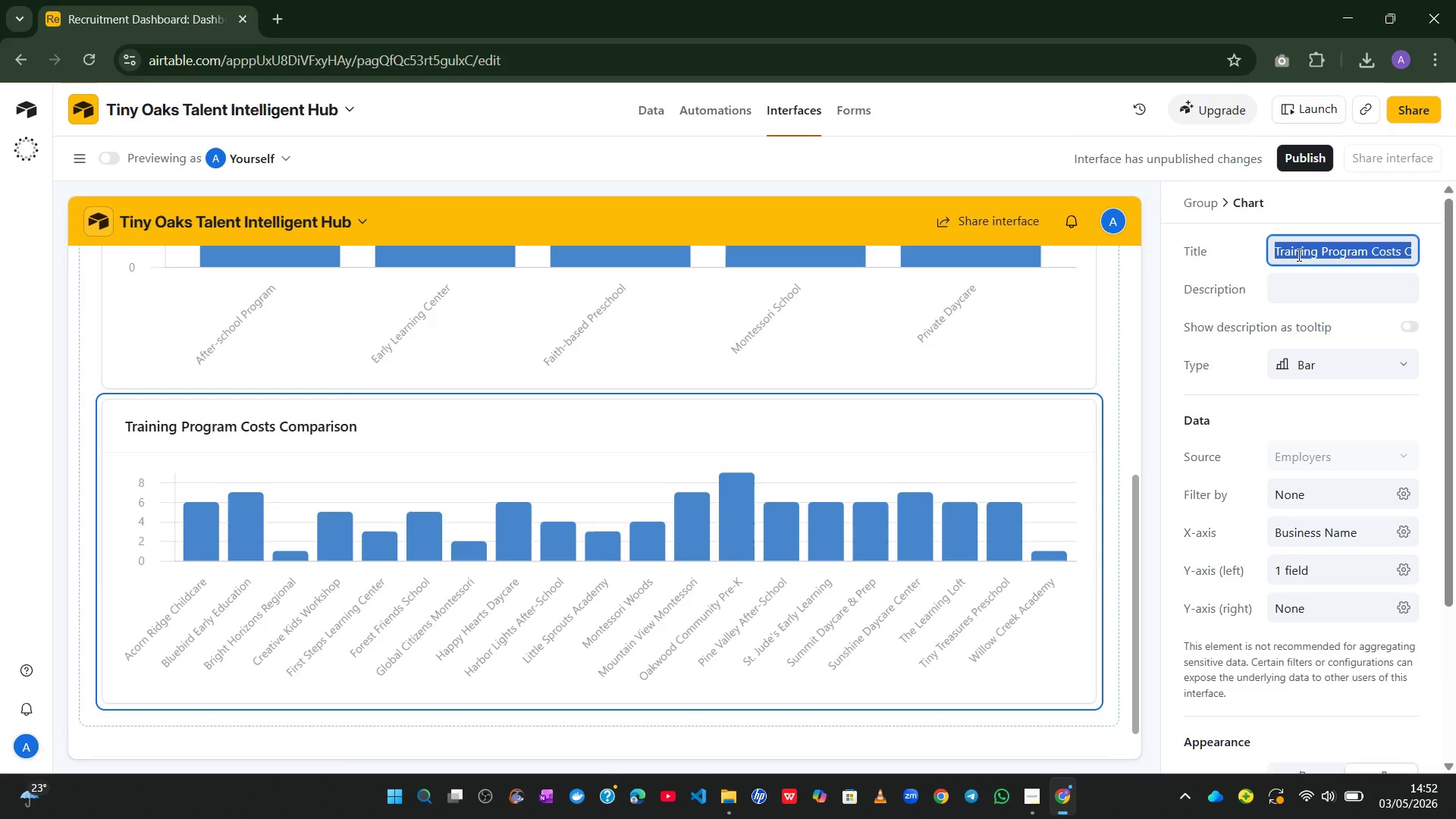 
type(Starting Wage Ranges by Facility)
 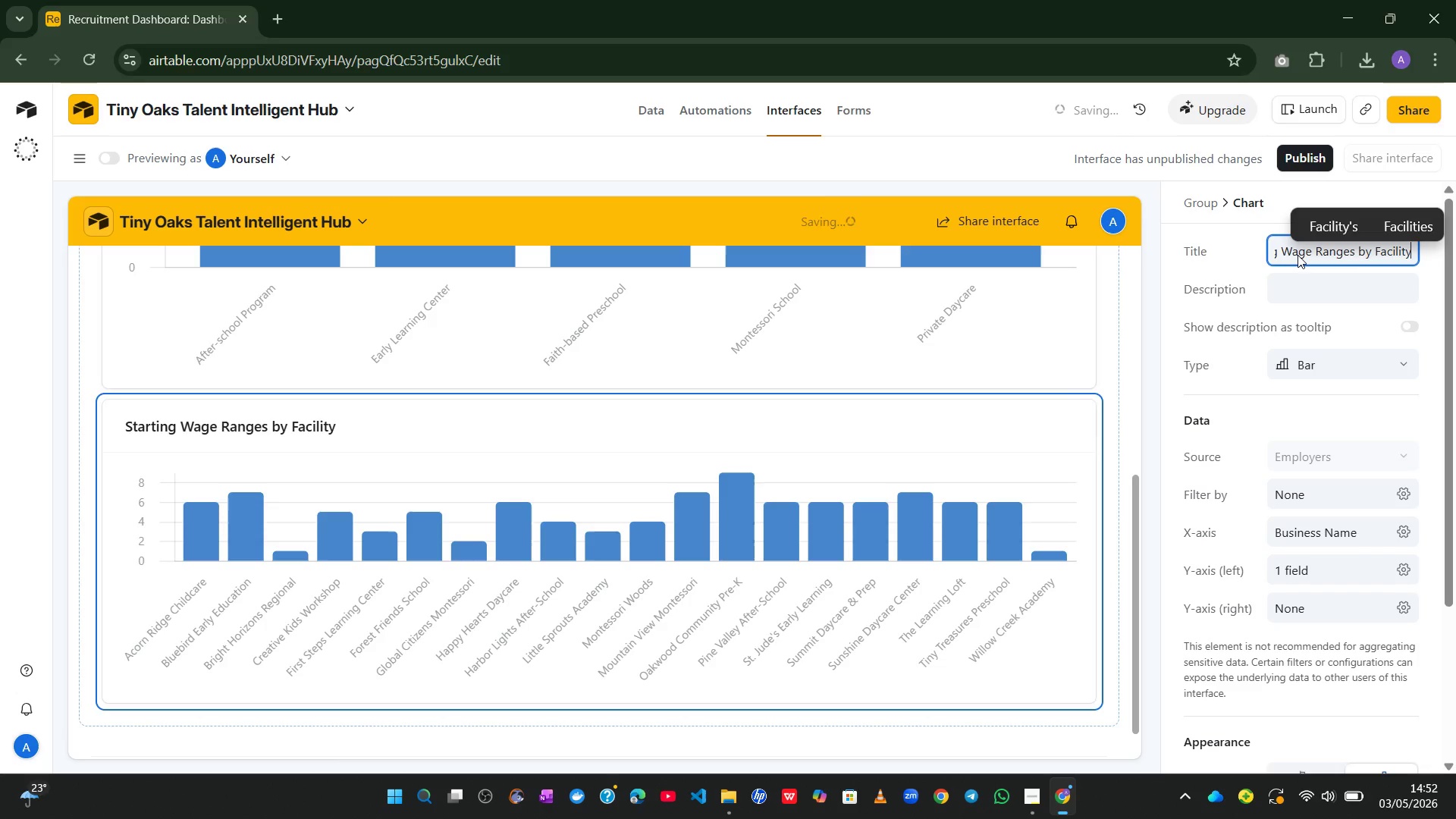 
type( Type)
 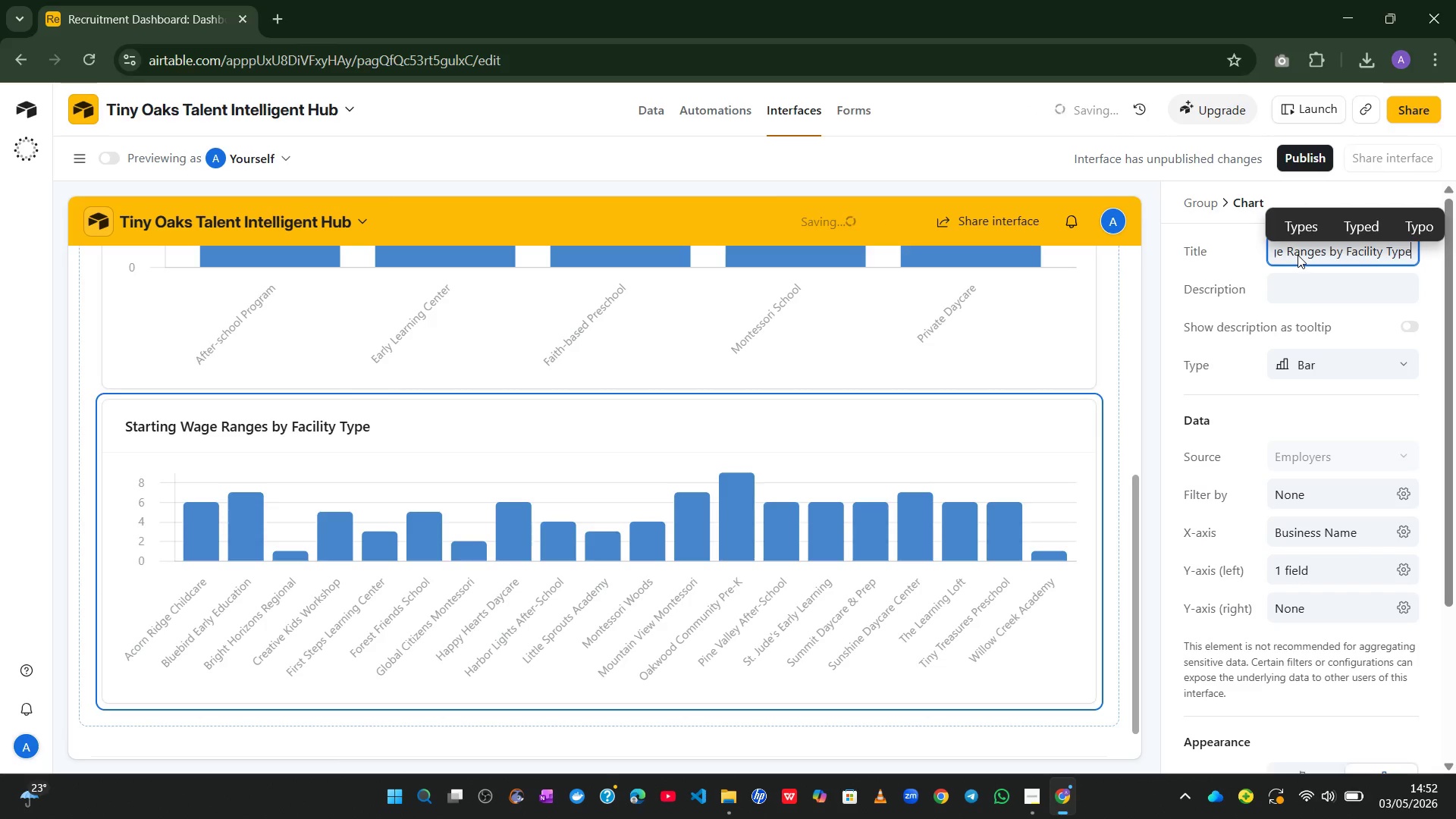 
wait(5.72)
 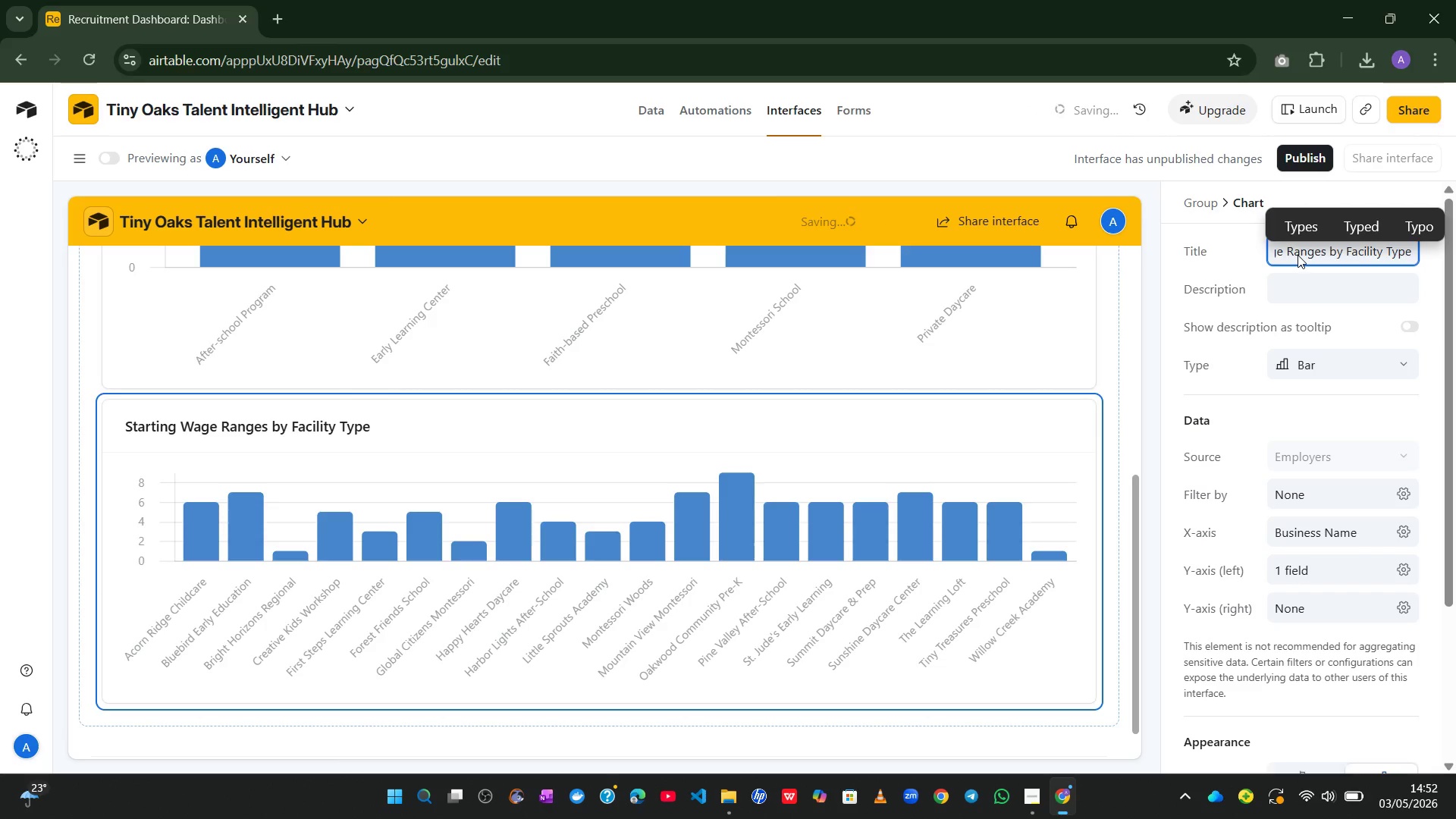 
left_click([1338, 522])
 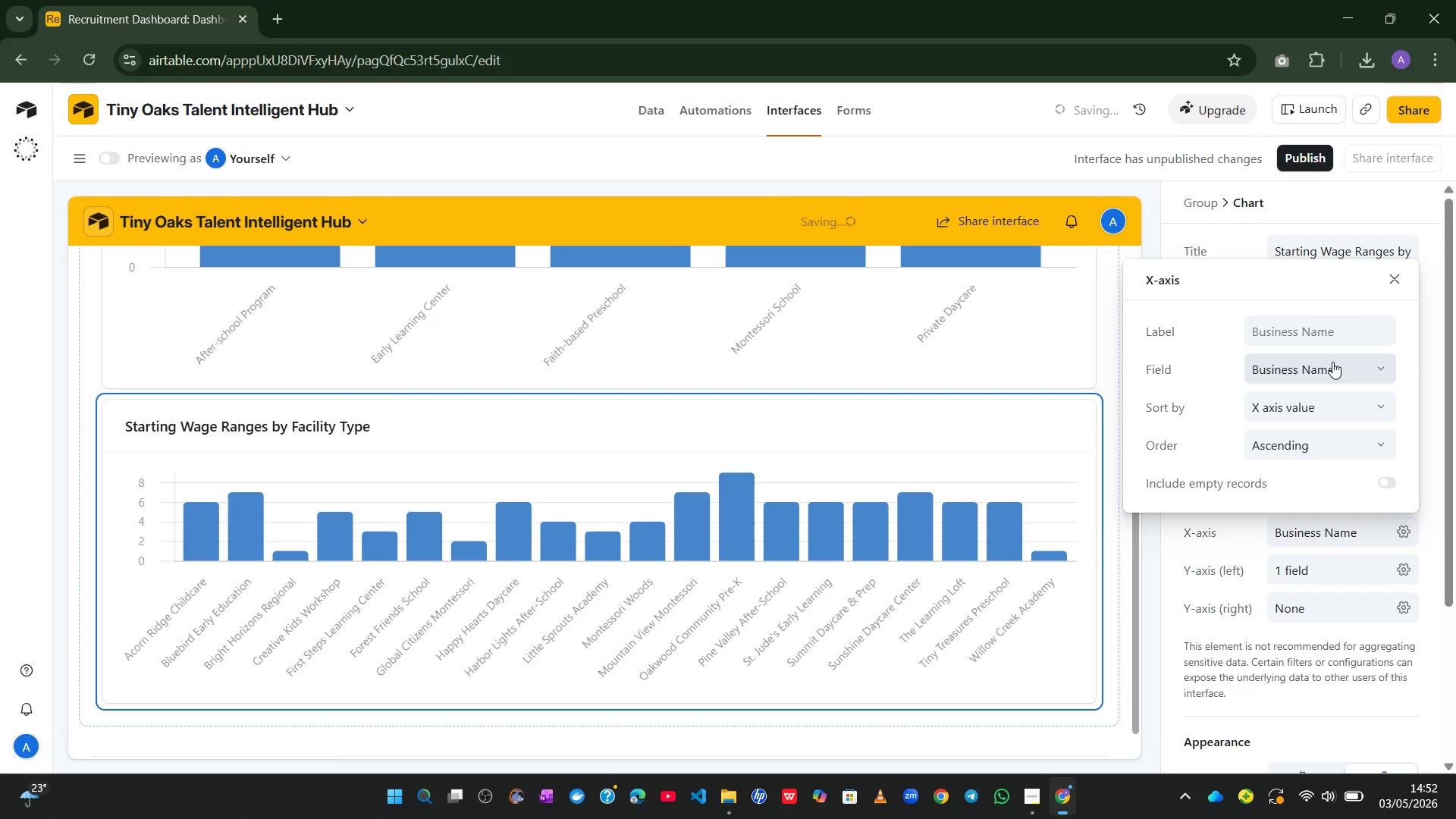 
left_click([1332, 360])
 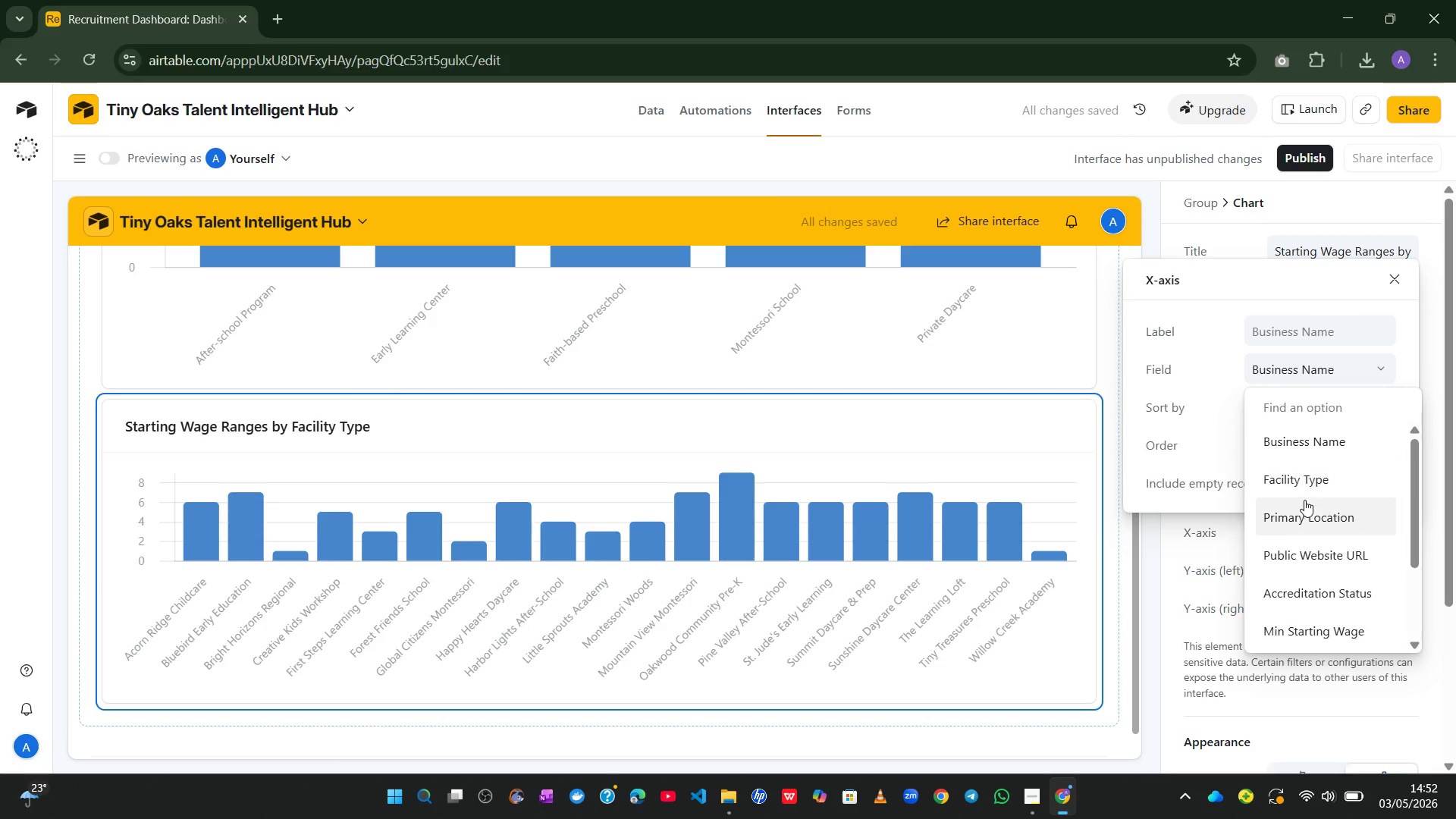 
left_click([1305, 488])
 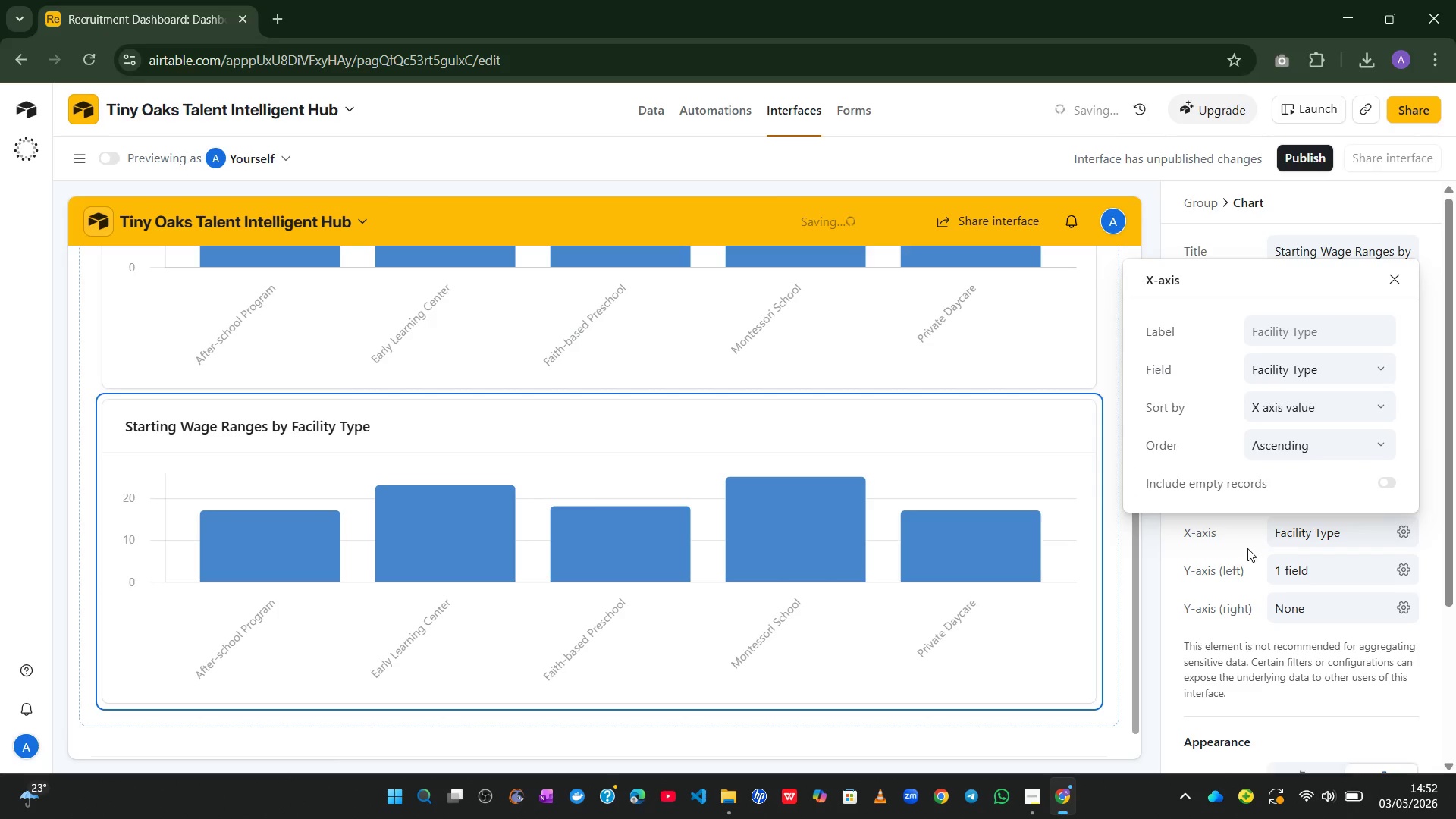 
left_click([1241, 538])
 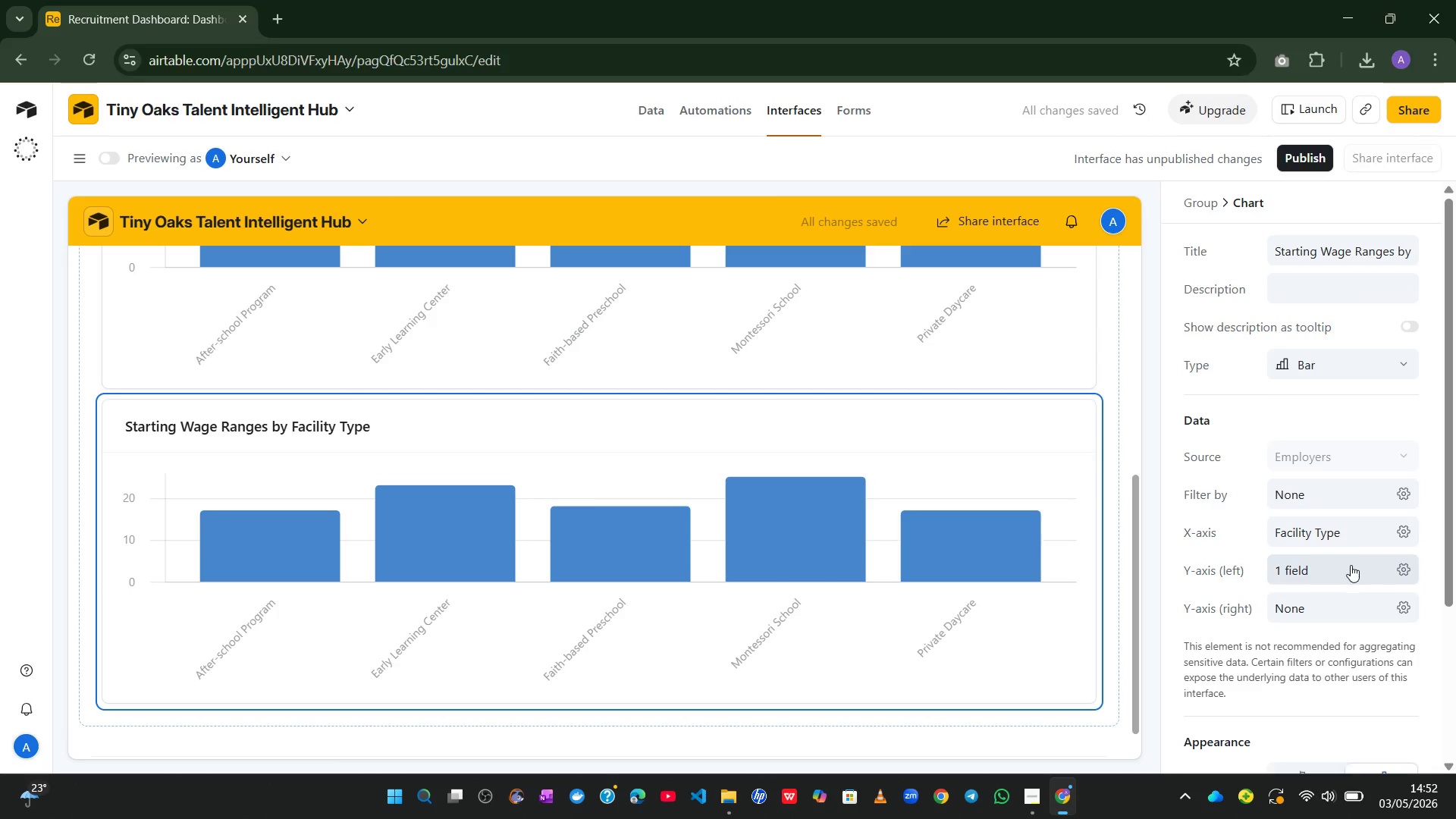 
left_click([1340, 569])
 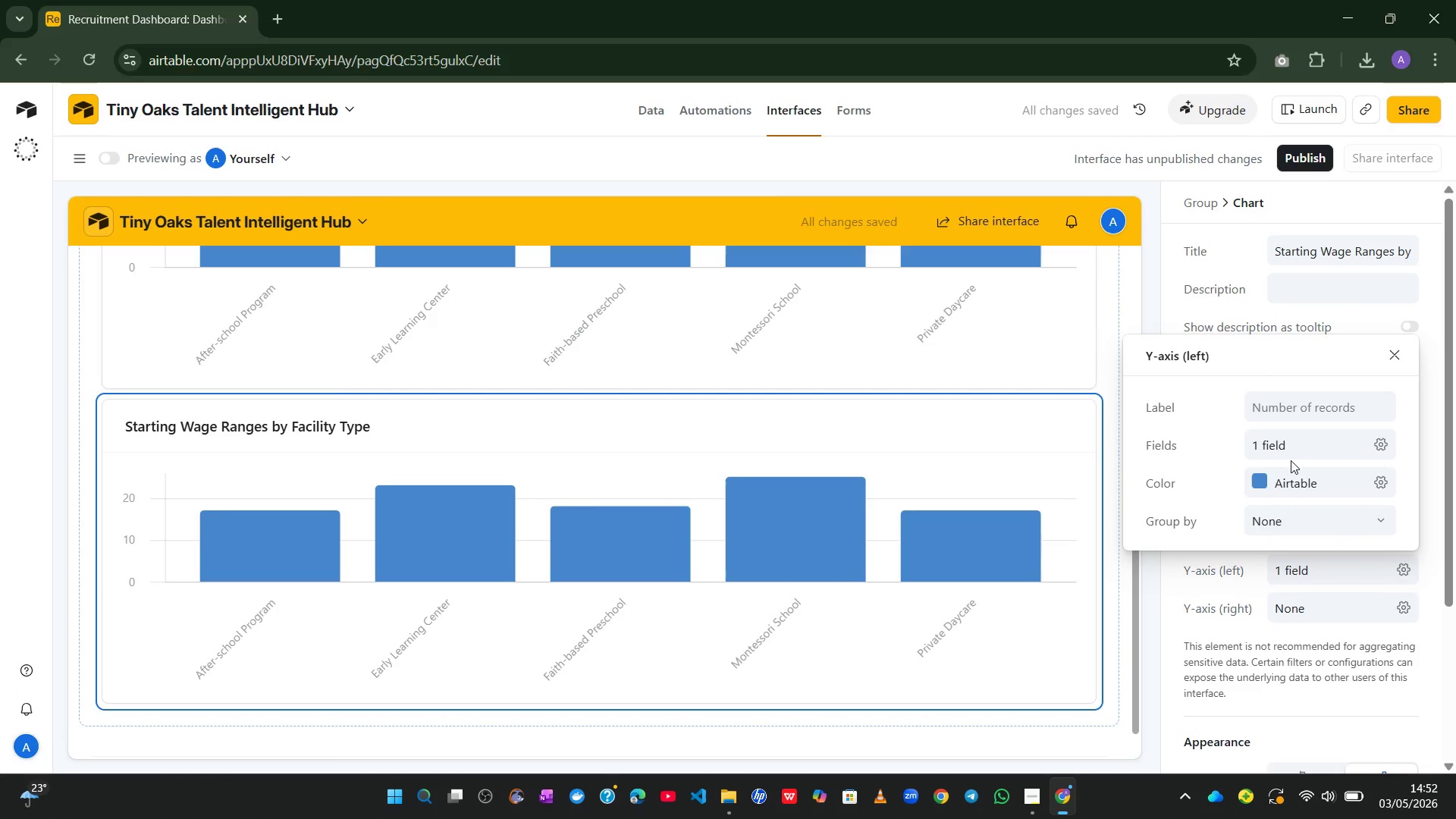 
left_click([1286, 453])
 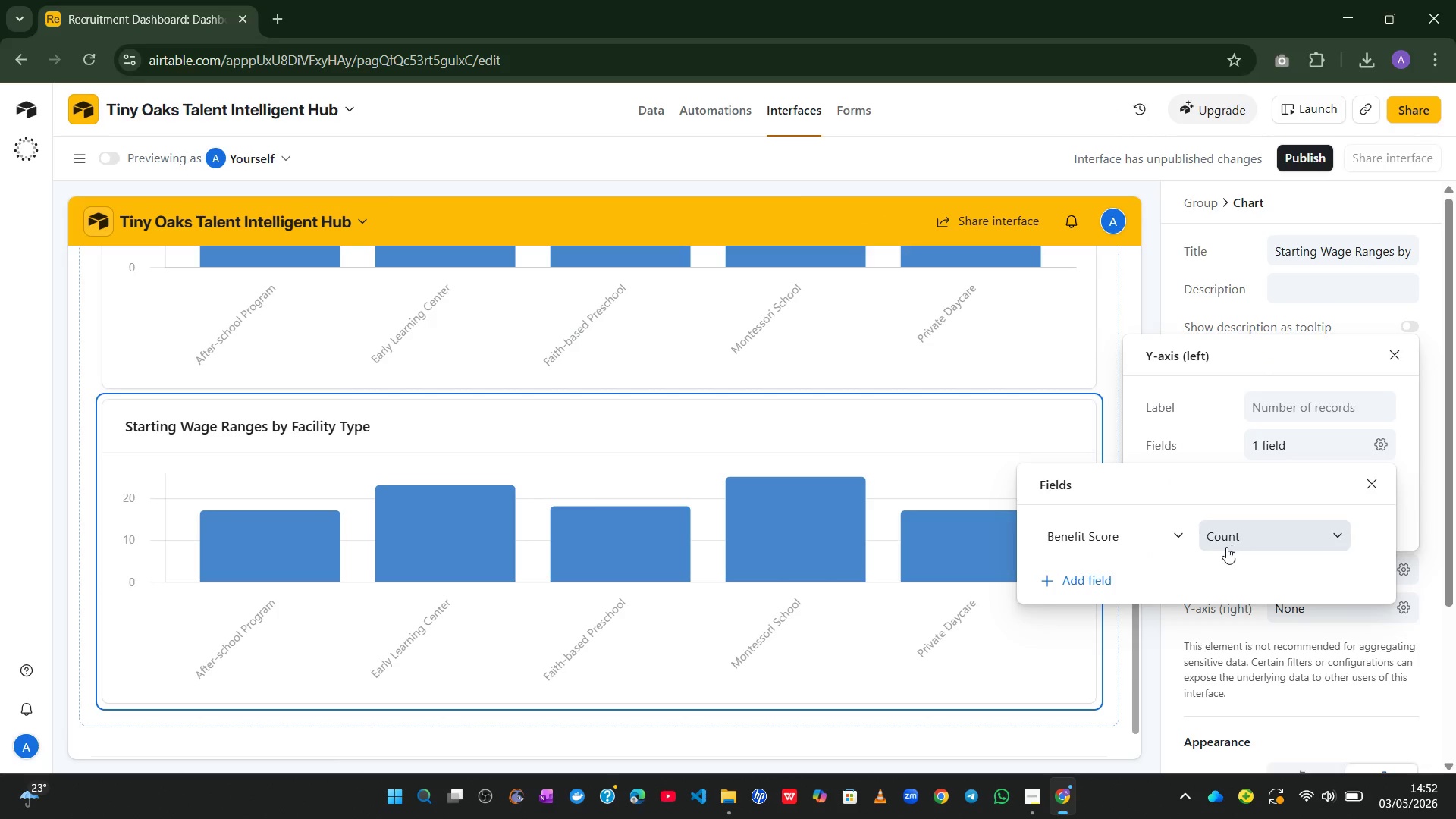 
left_click([1122, 538])
 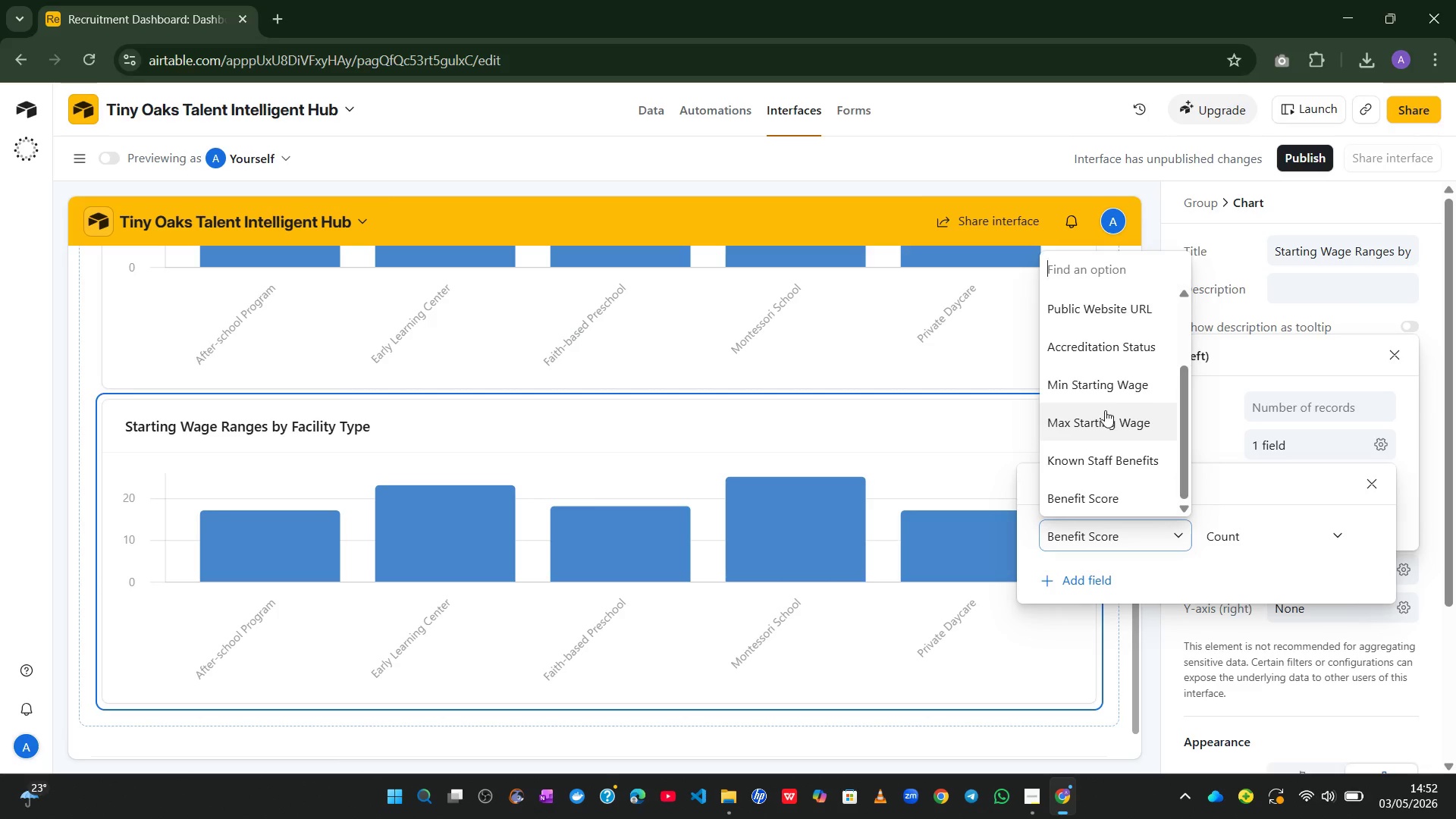 
left_click([1094, 392])
 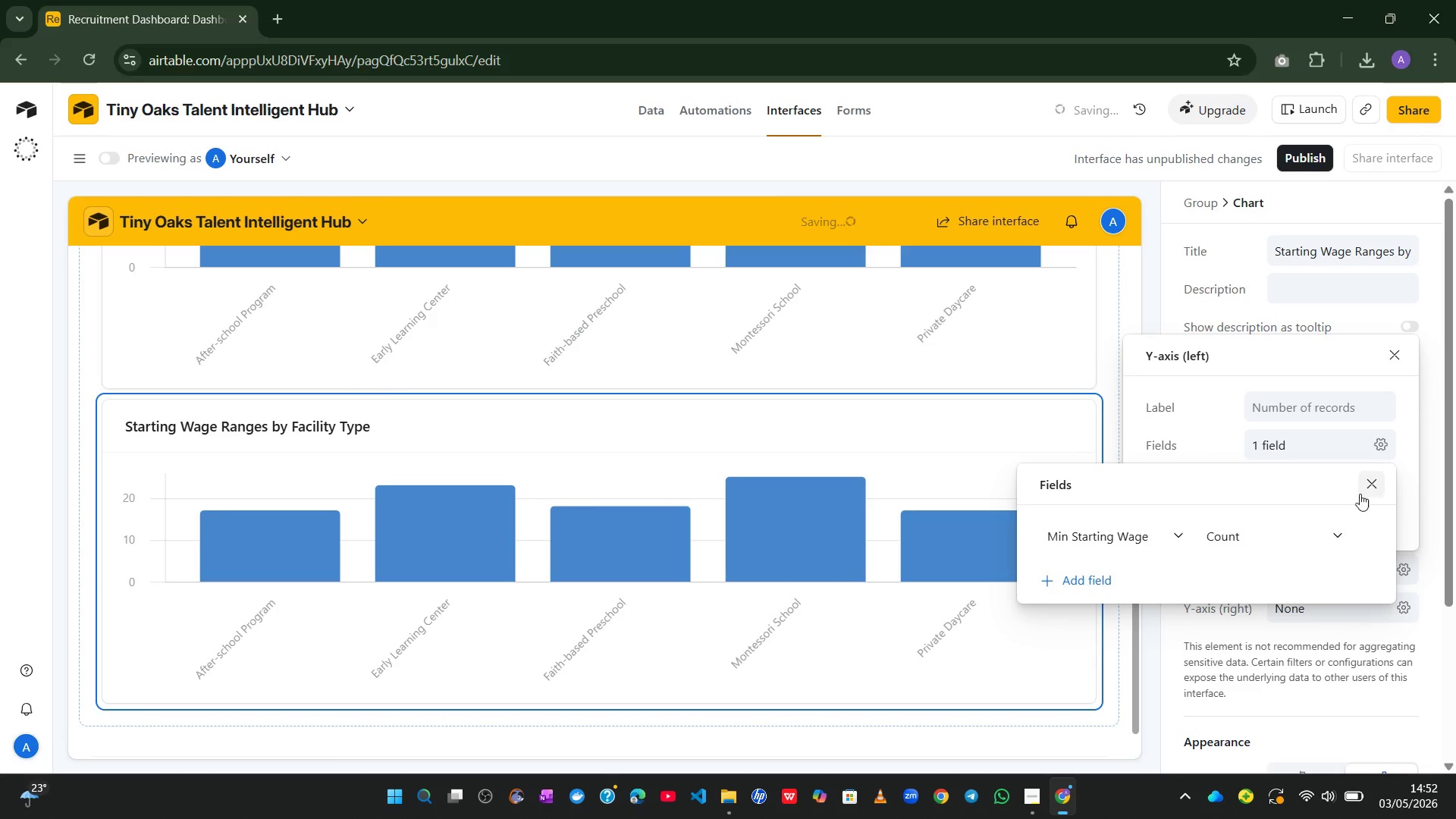 
left_click([1372, 474])
 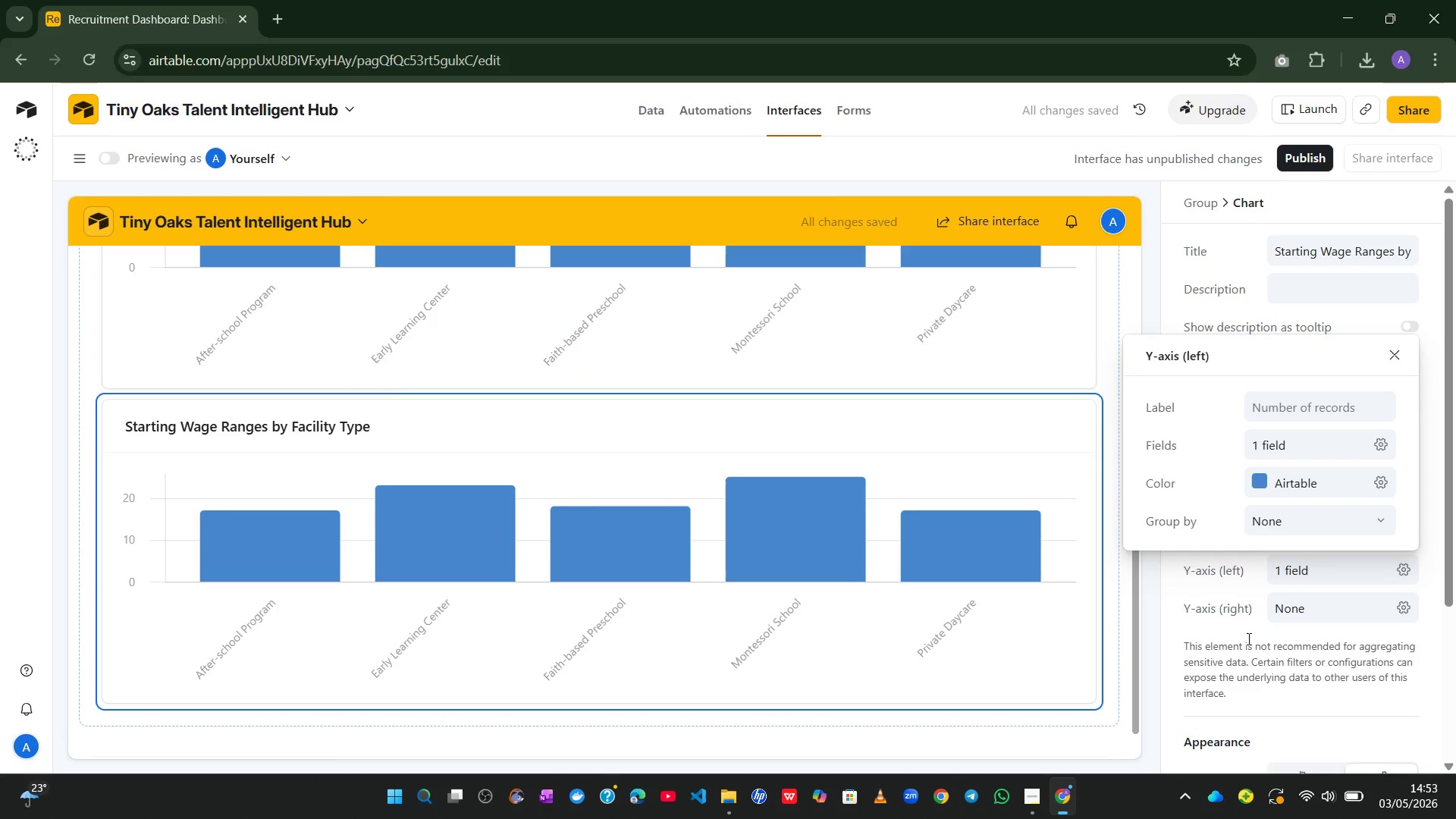 
wait(6.27)
 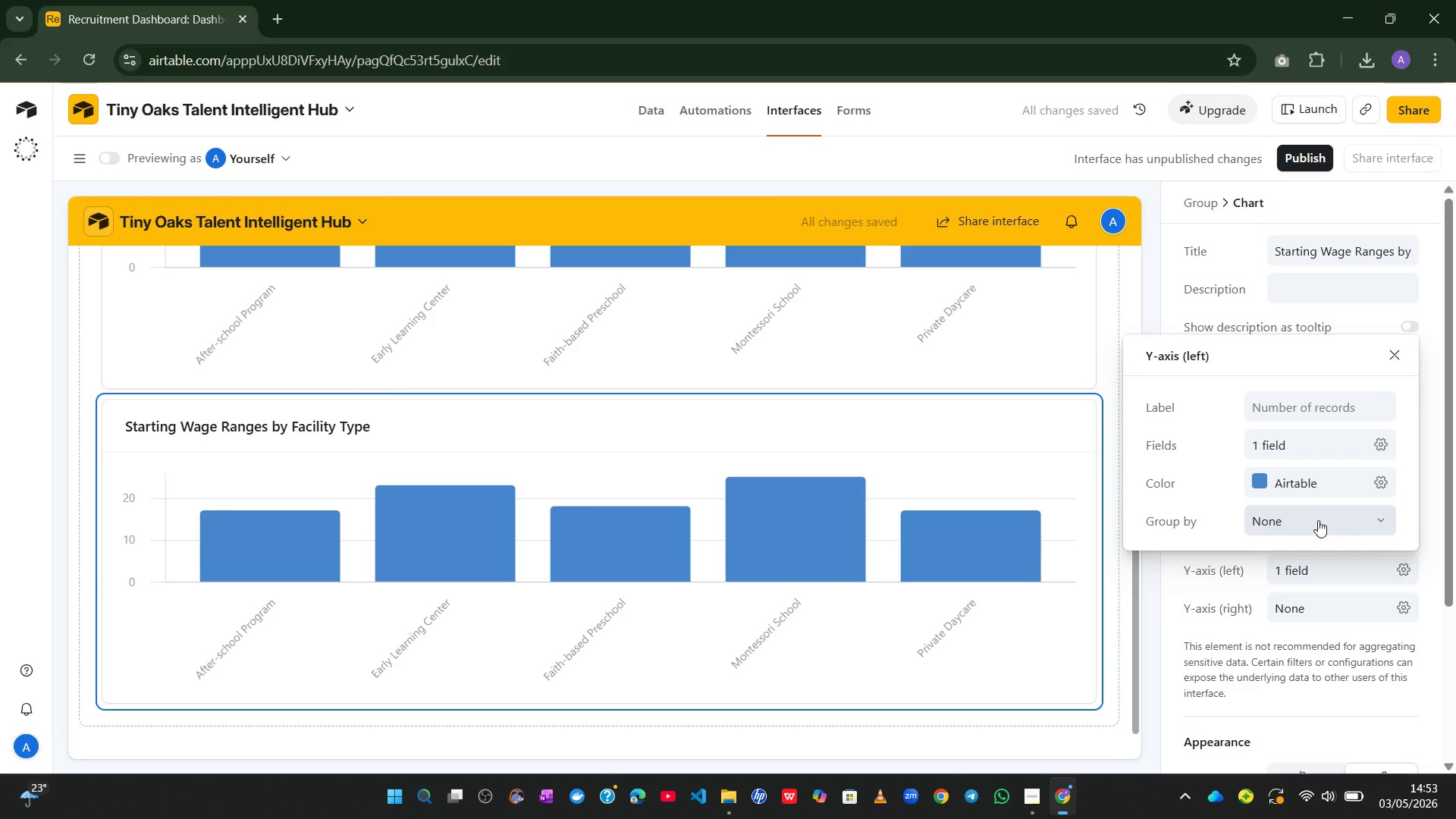 
left_click([1344, 526])
 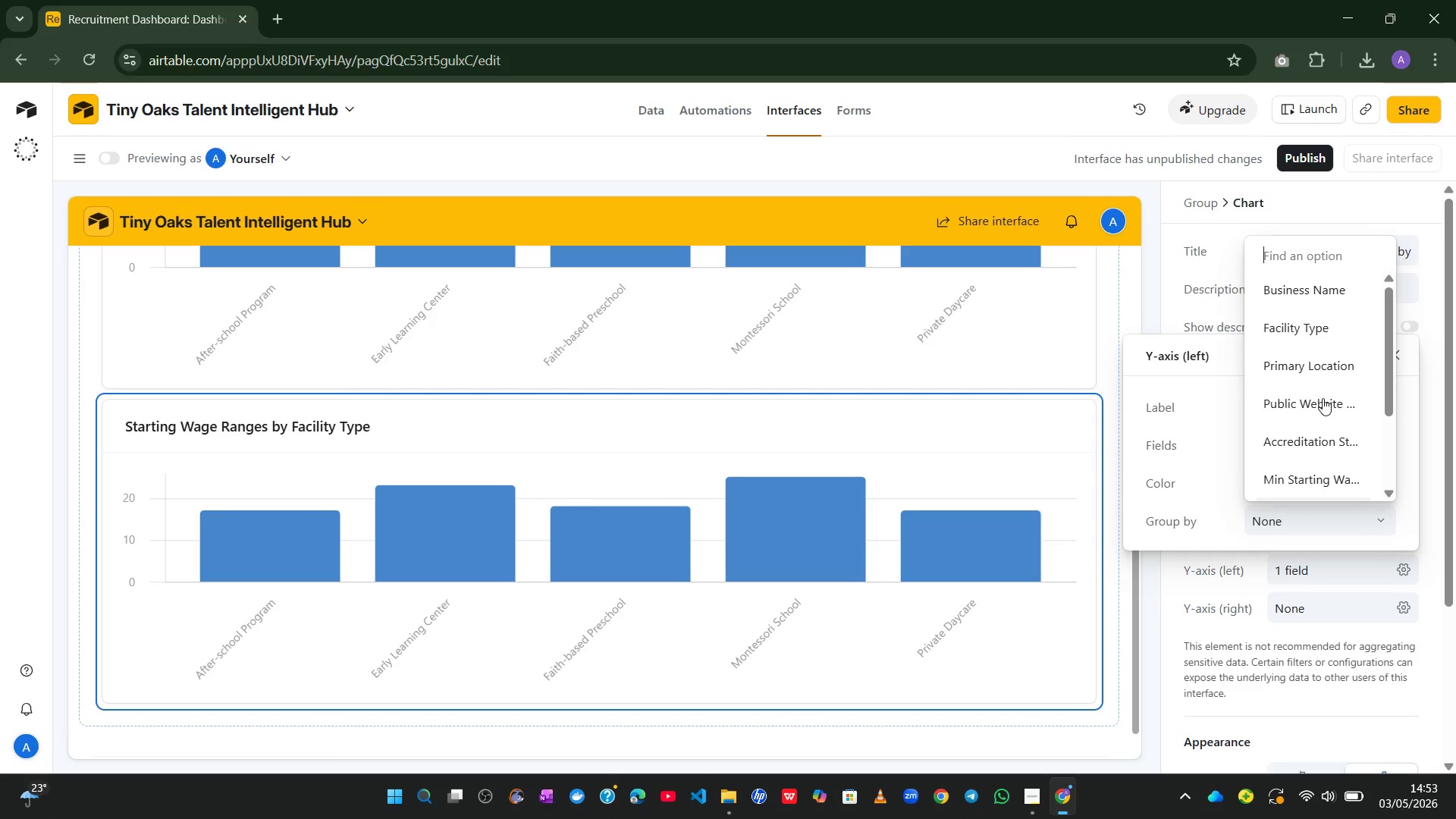 
left_click([1184, 589])
 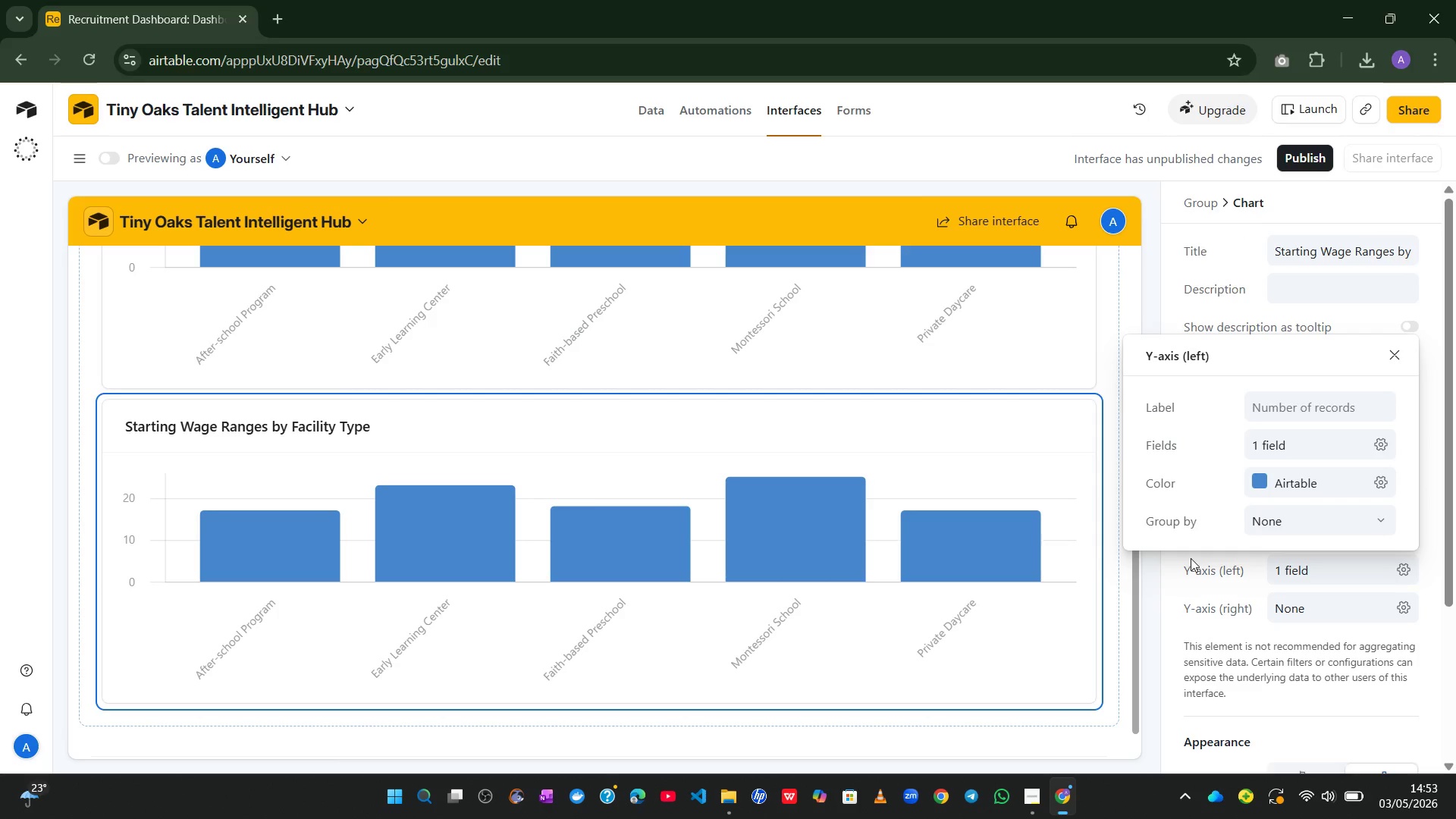 
left_click([1191, 558])
 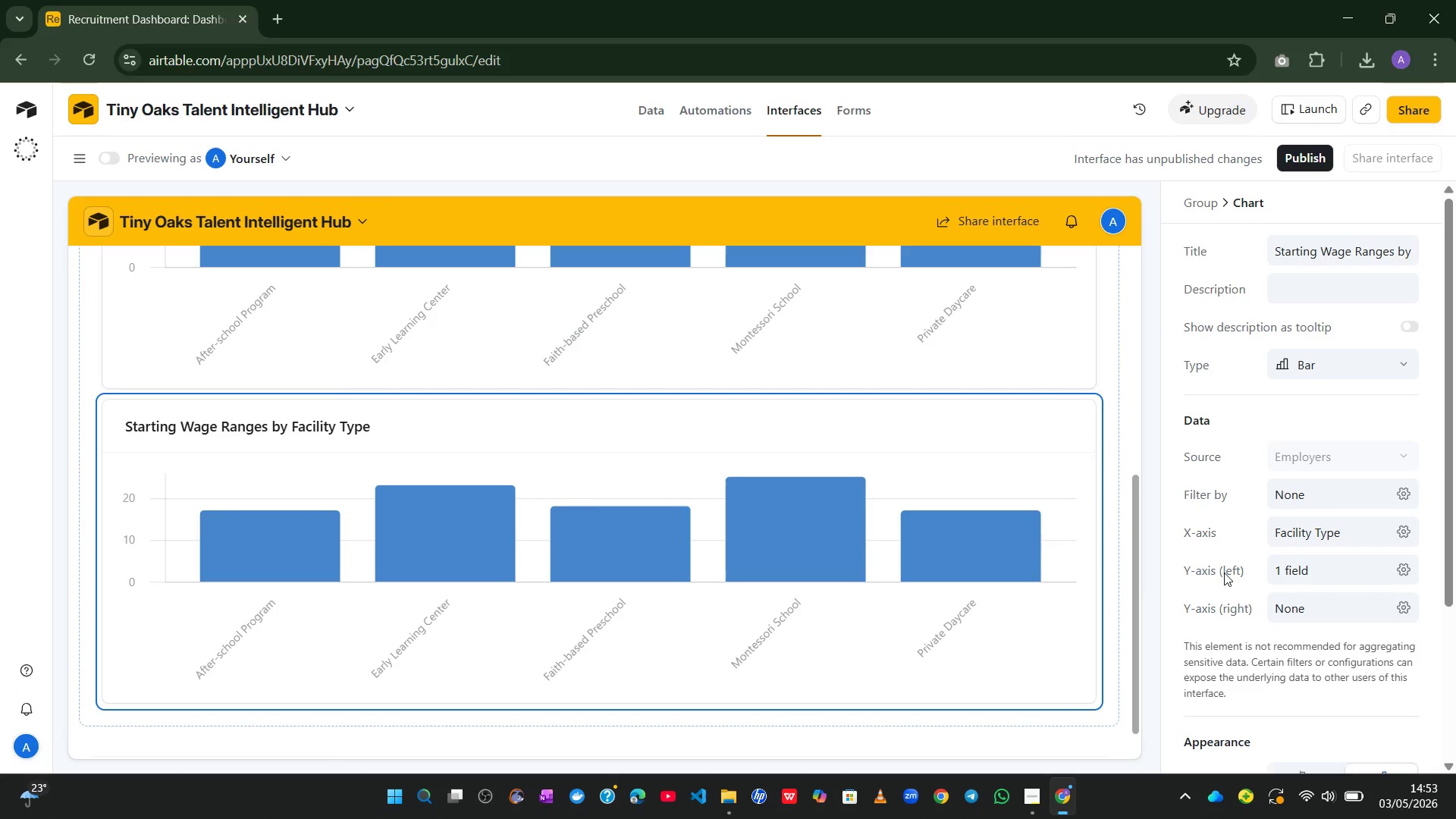 
mouse_move([1232, 583])
 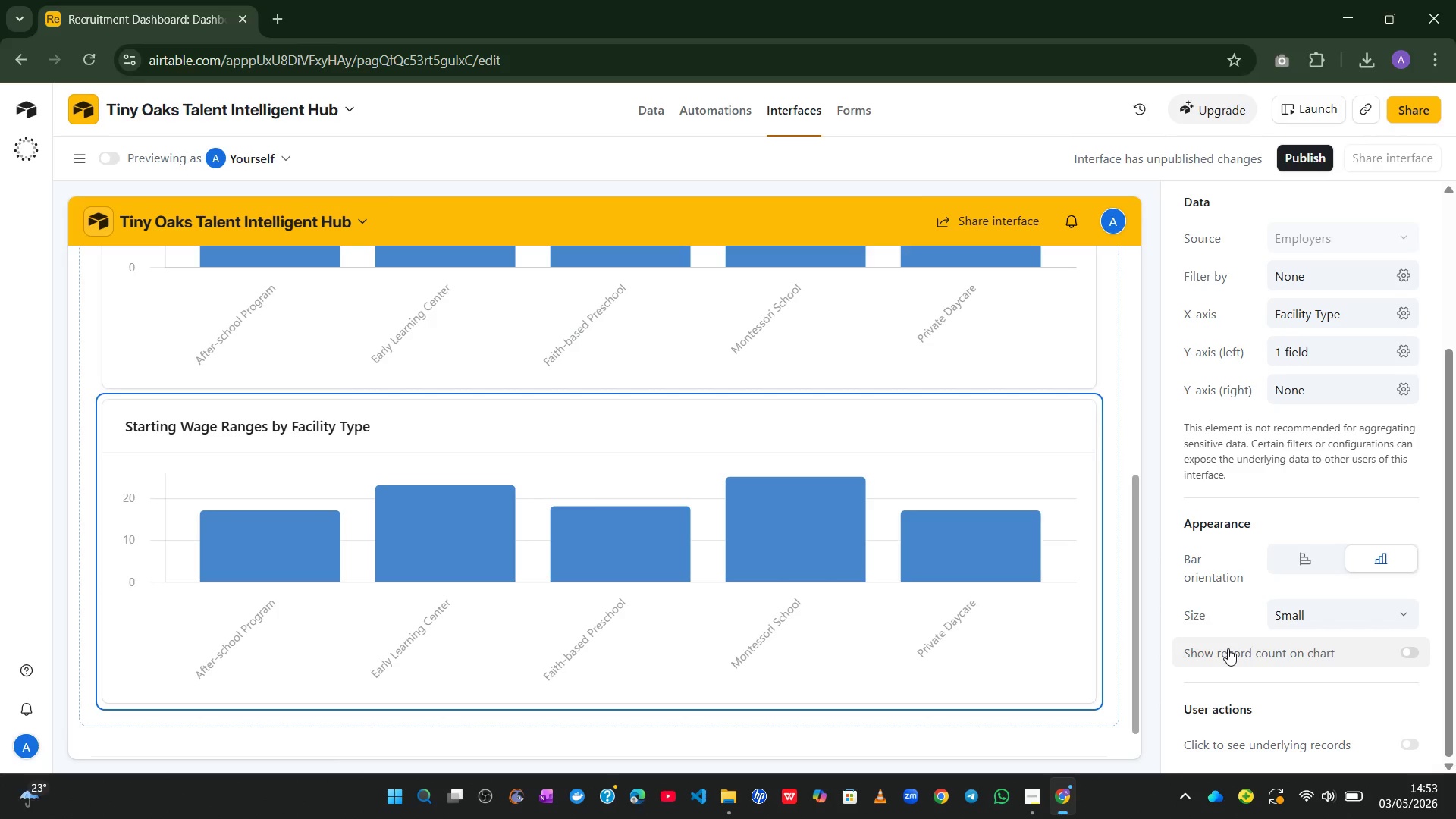 
wait(9.47)
 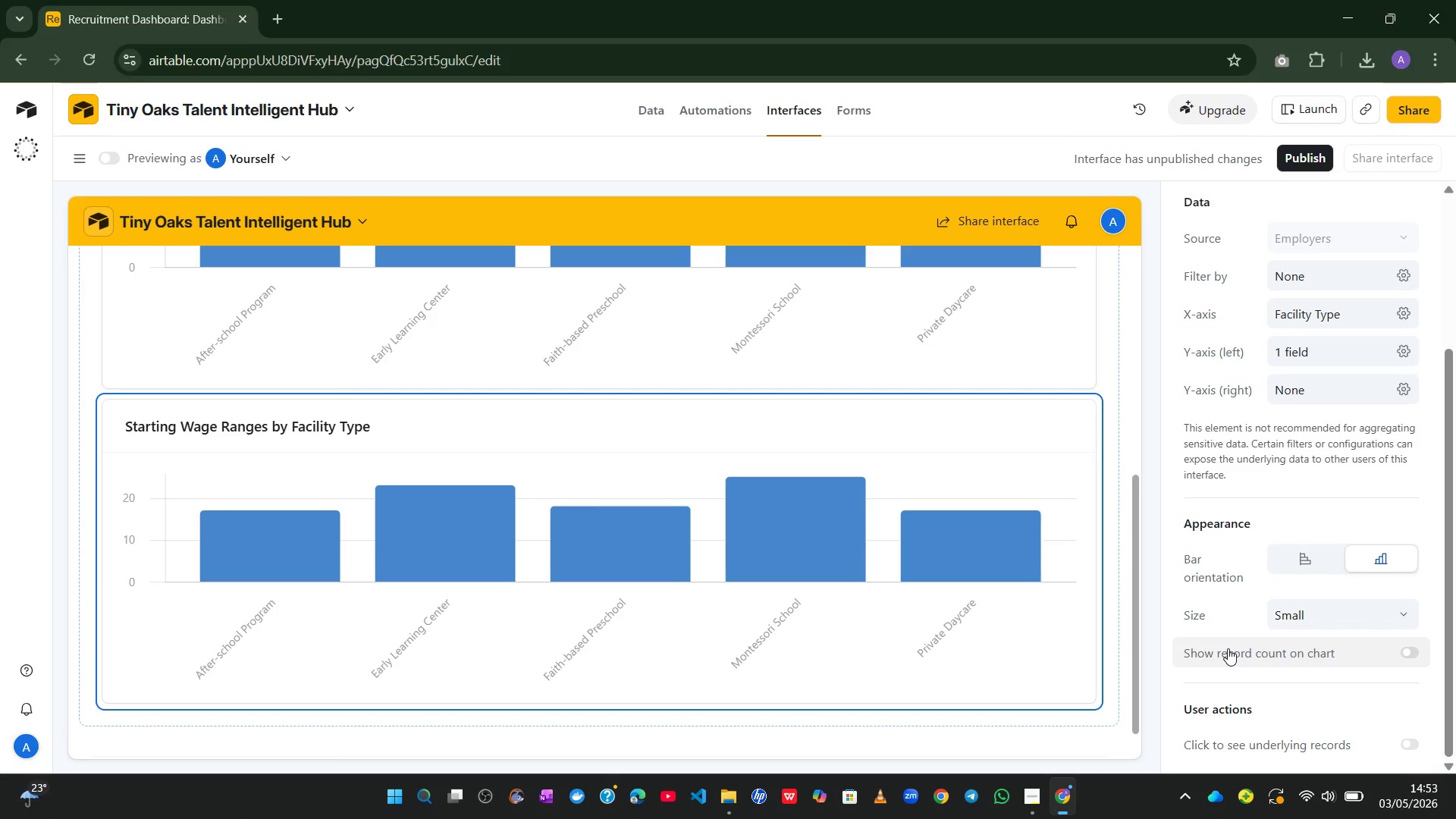 
left_click([596, 663])
 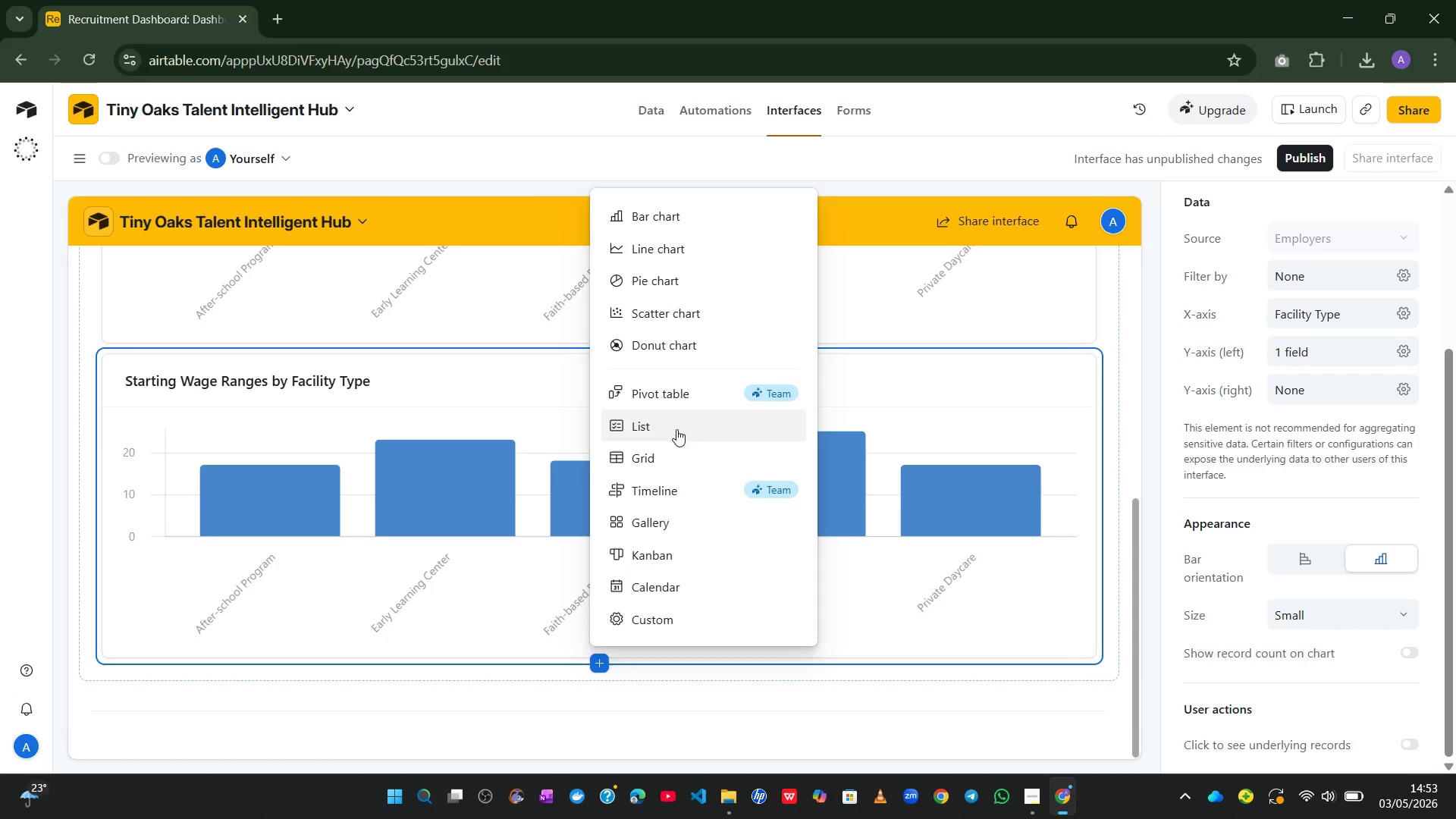 
left_click([656, 453])
 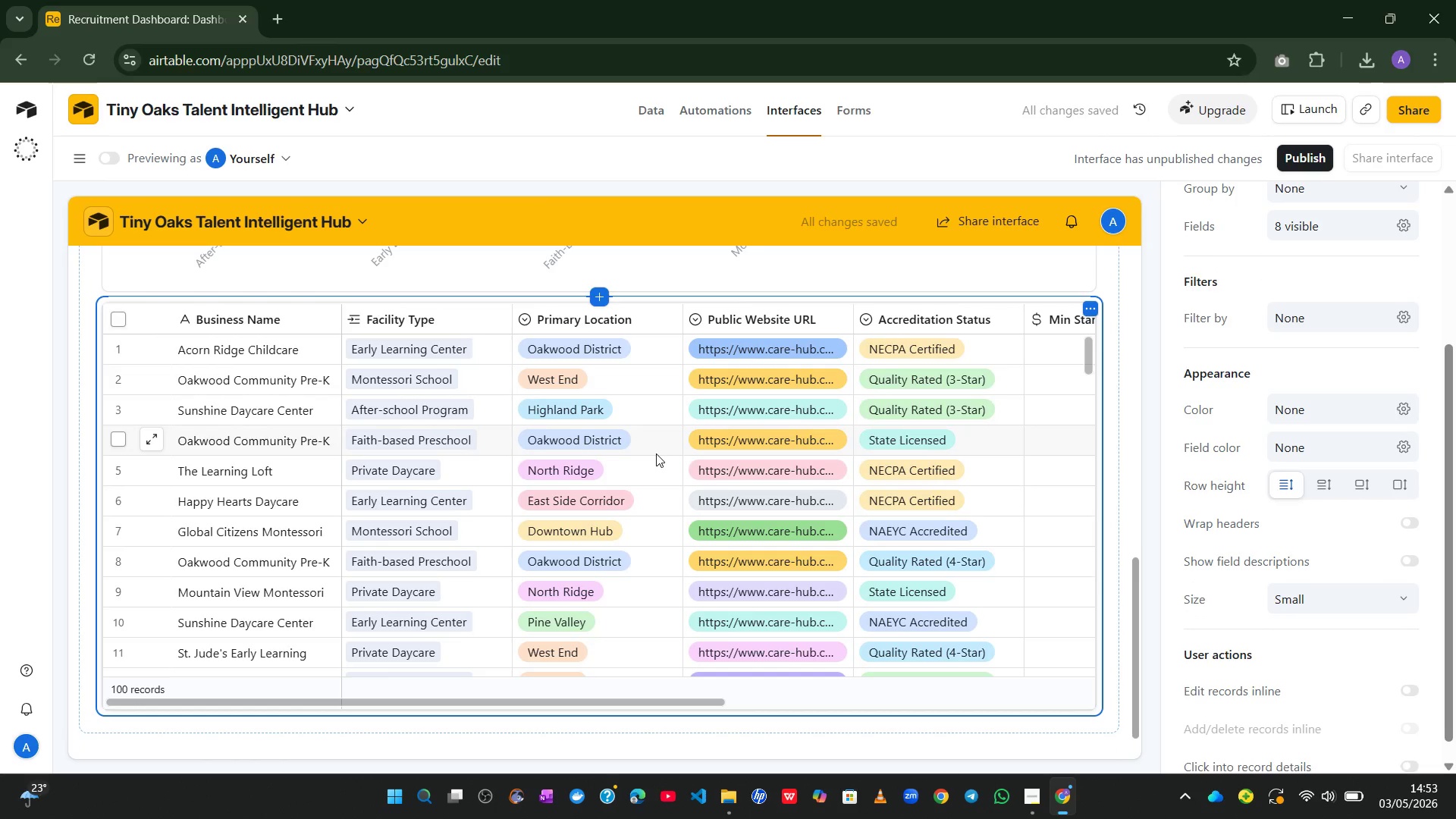 
wait(8.47)
 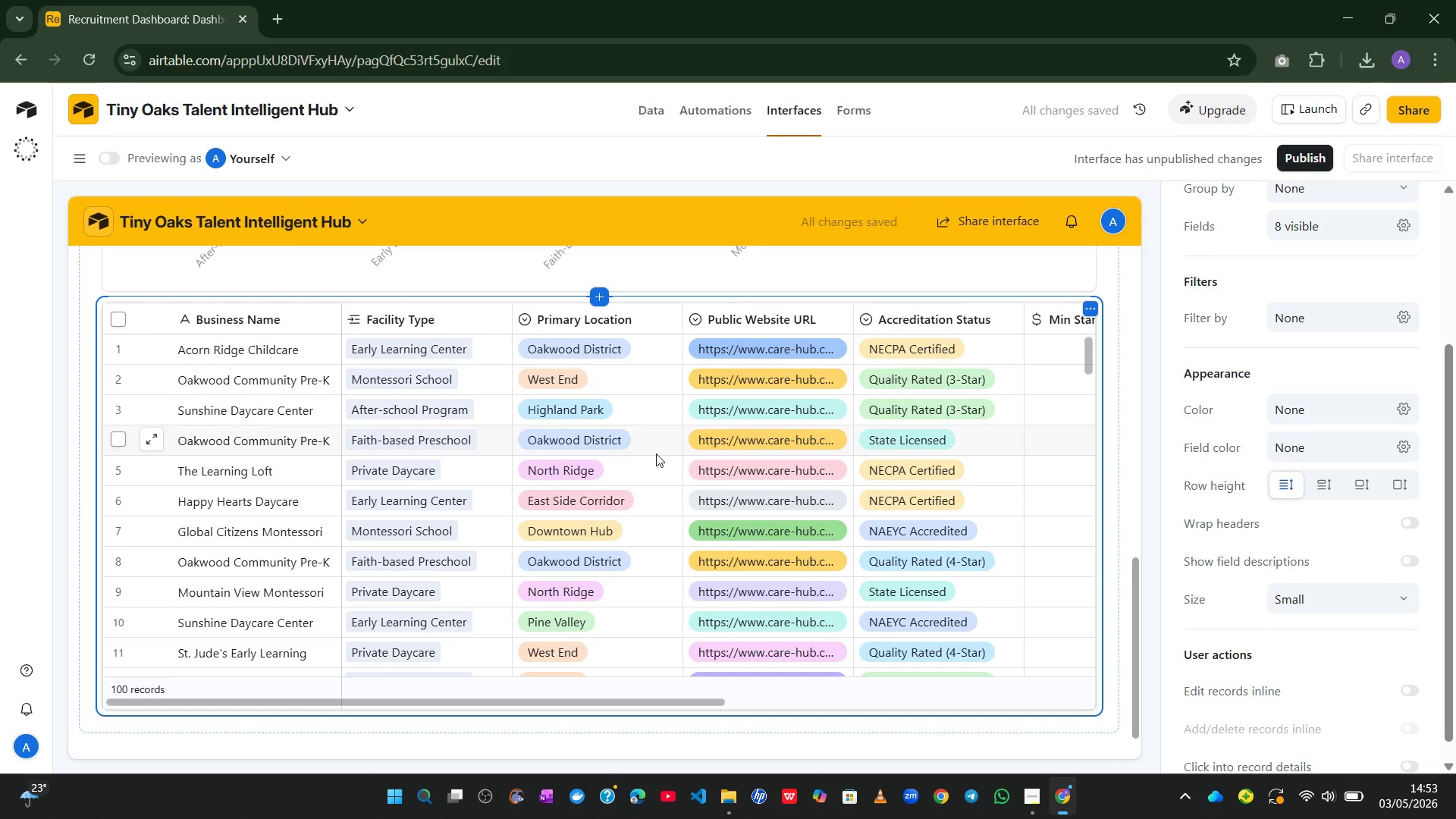 
left_click([1304, 249])
 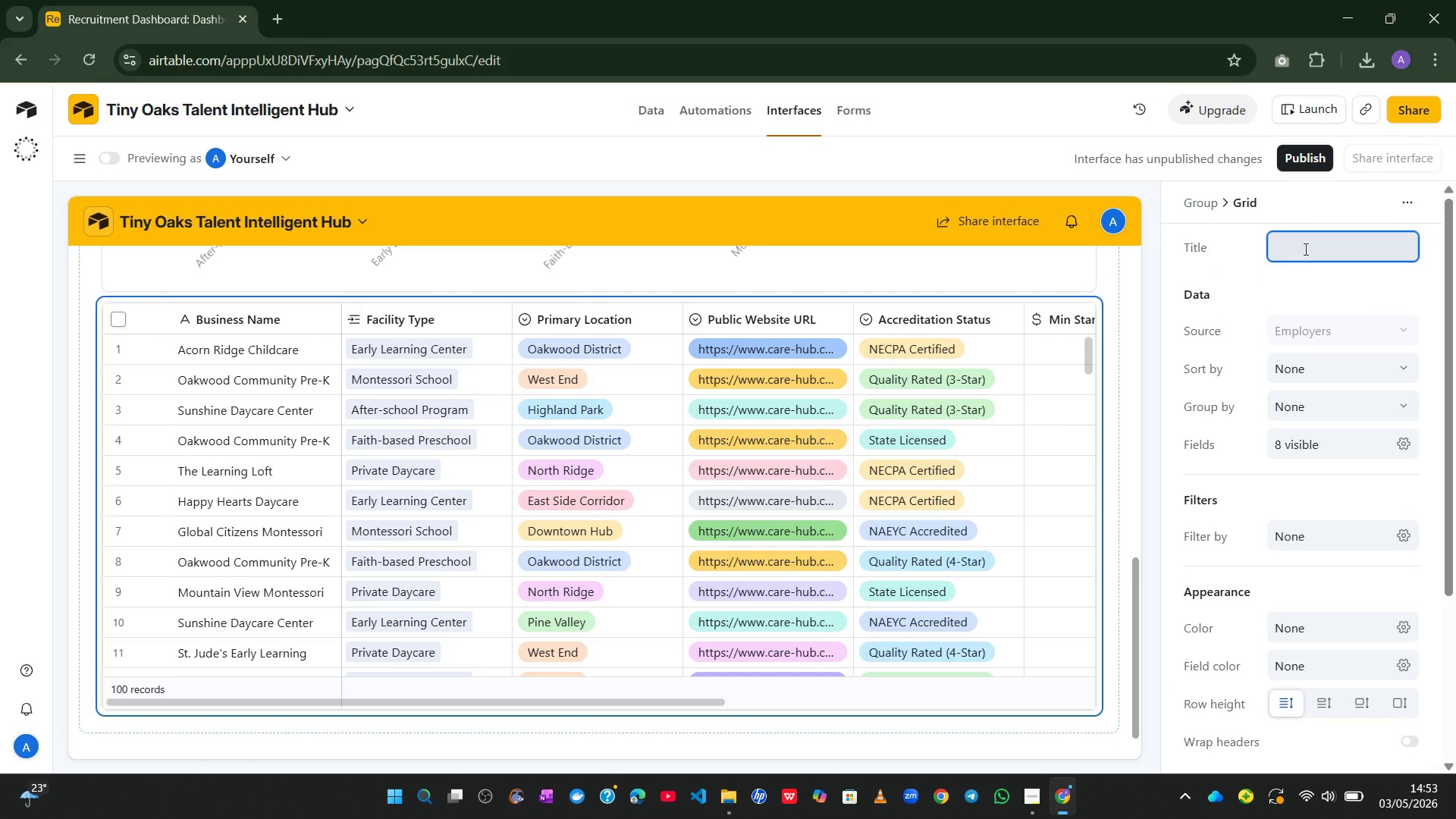 
type(Most Compe)
 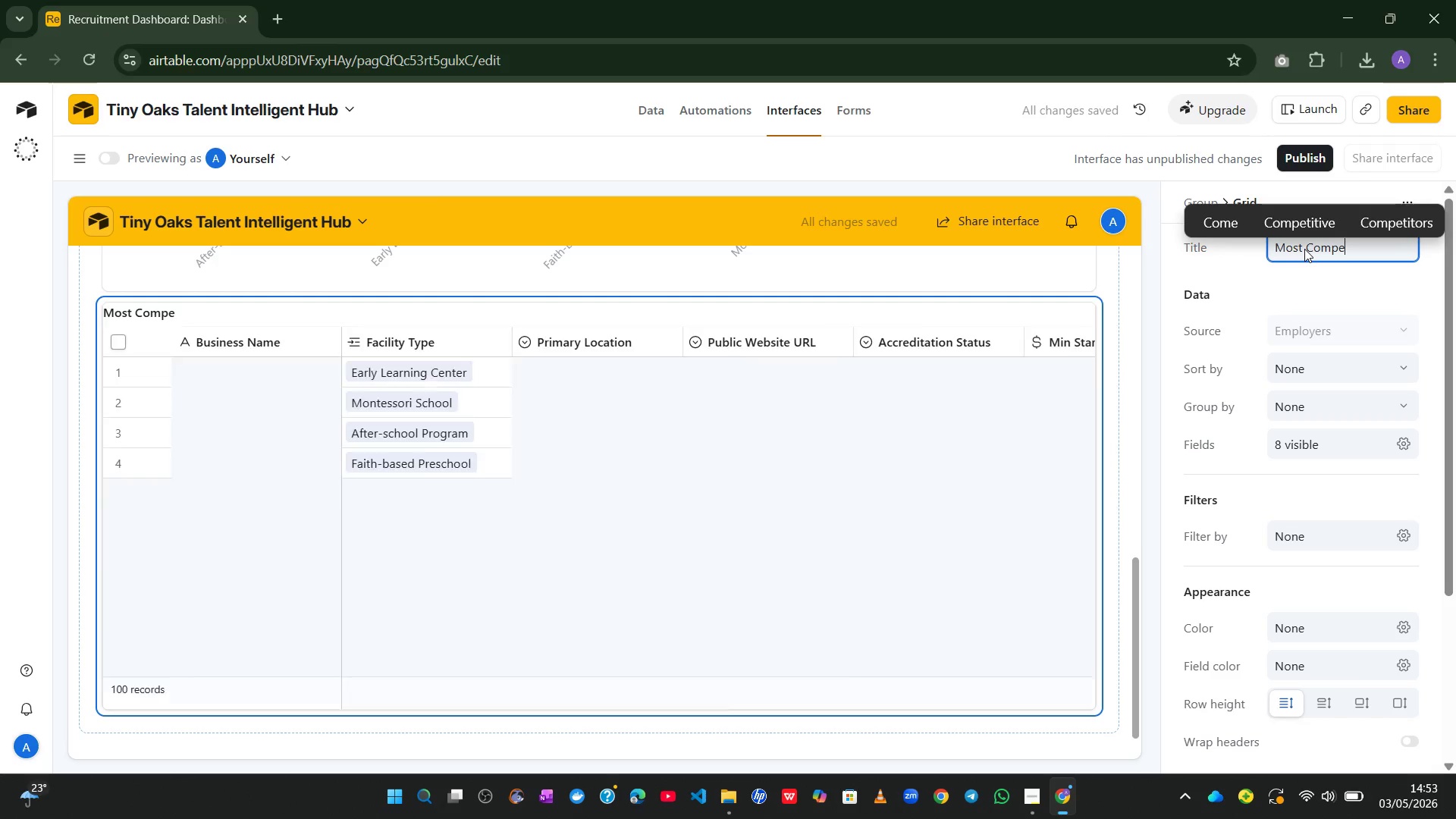 
left_click([1315, 222])
 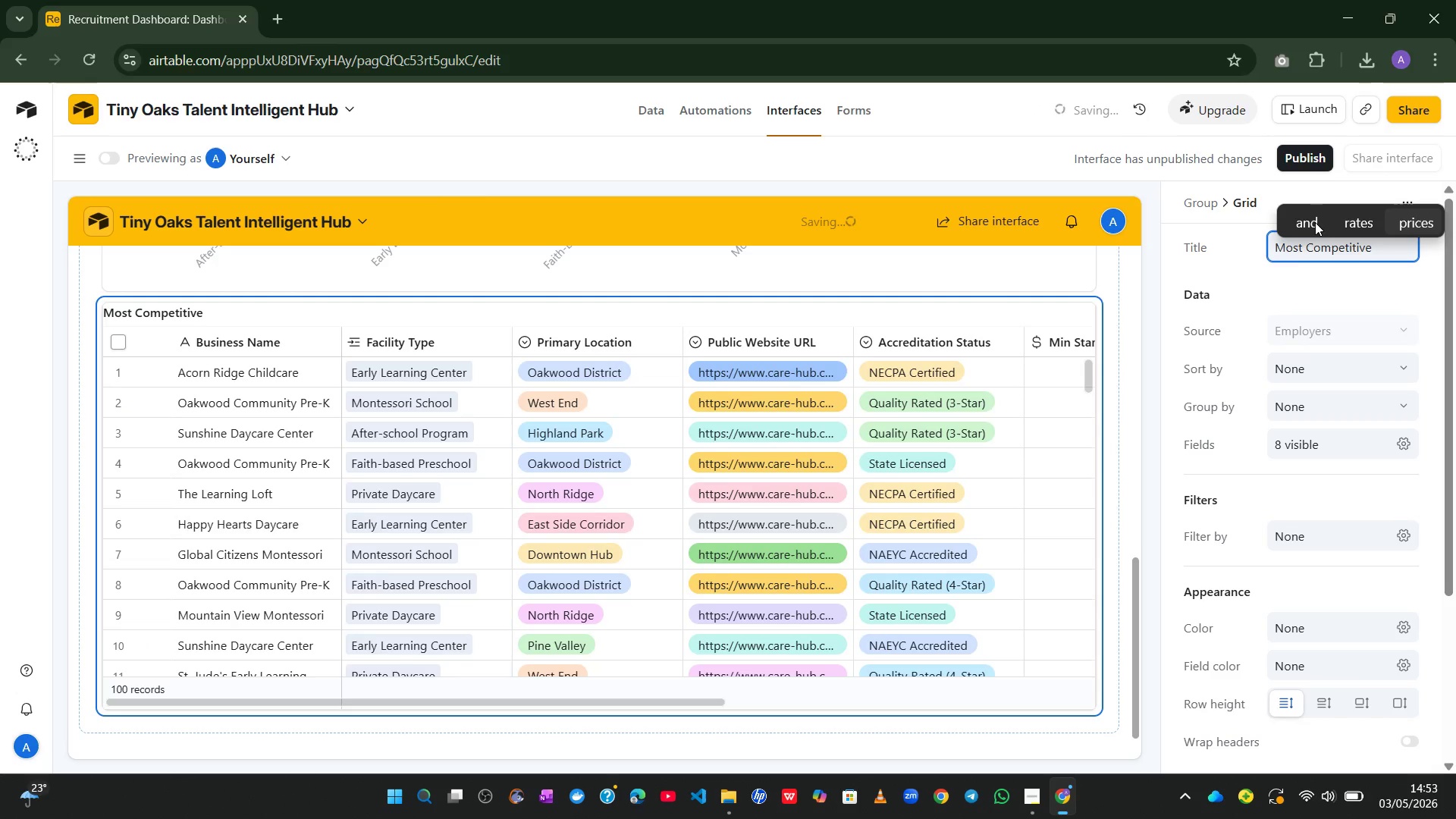 
hold_key(key=ShiftLeft, duration=0.72)
 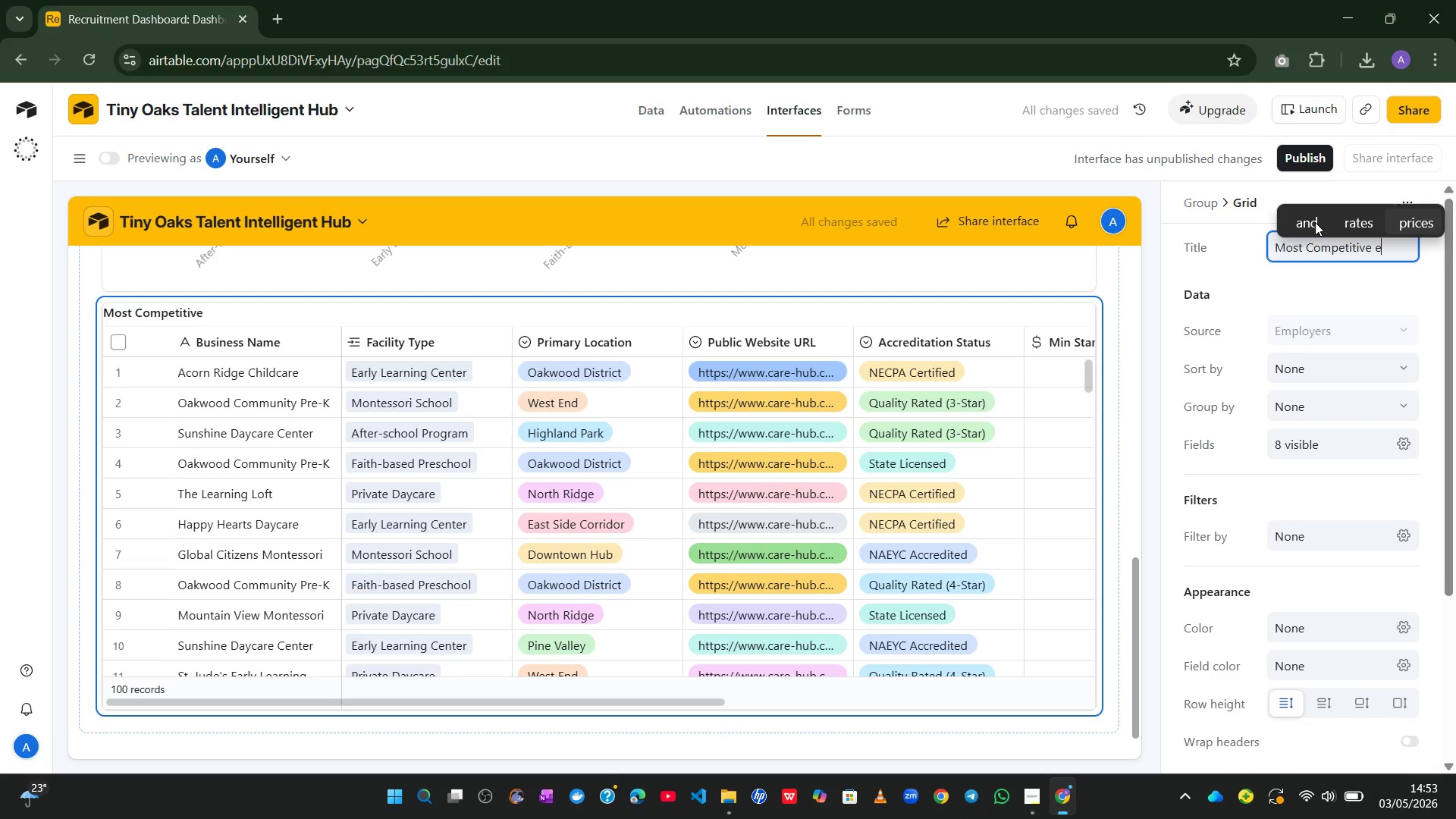 
type(e)
key(Backspace)
type(Employers)
 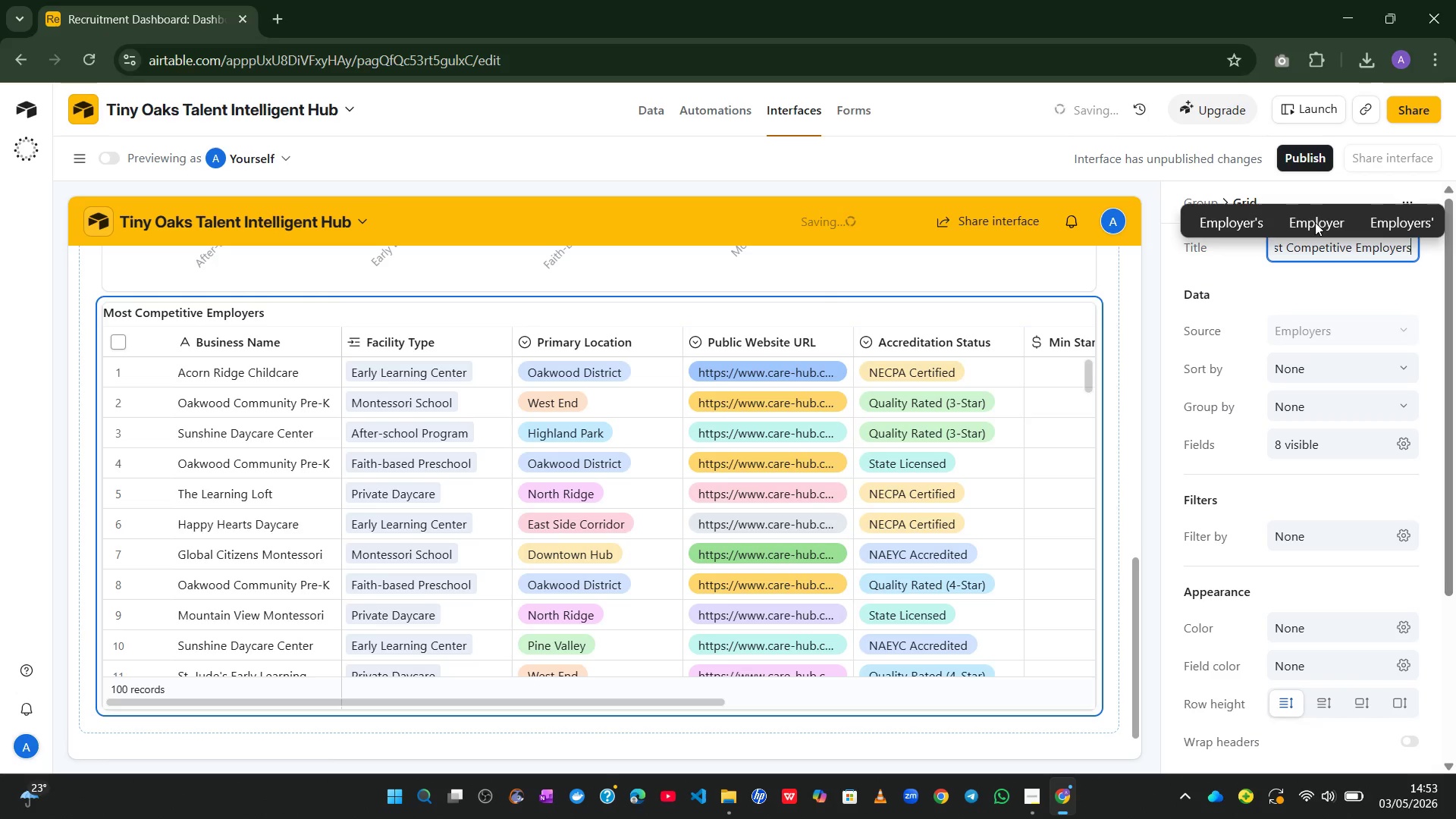 
wait(25.3)
 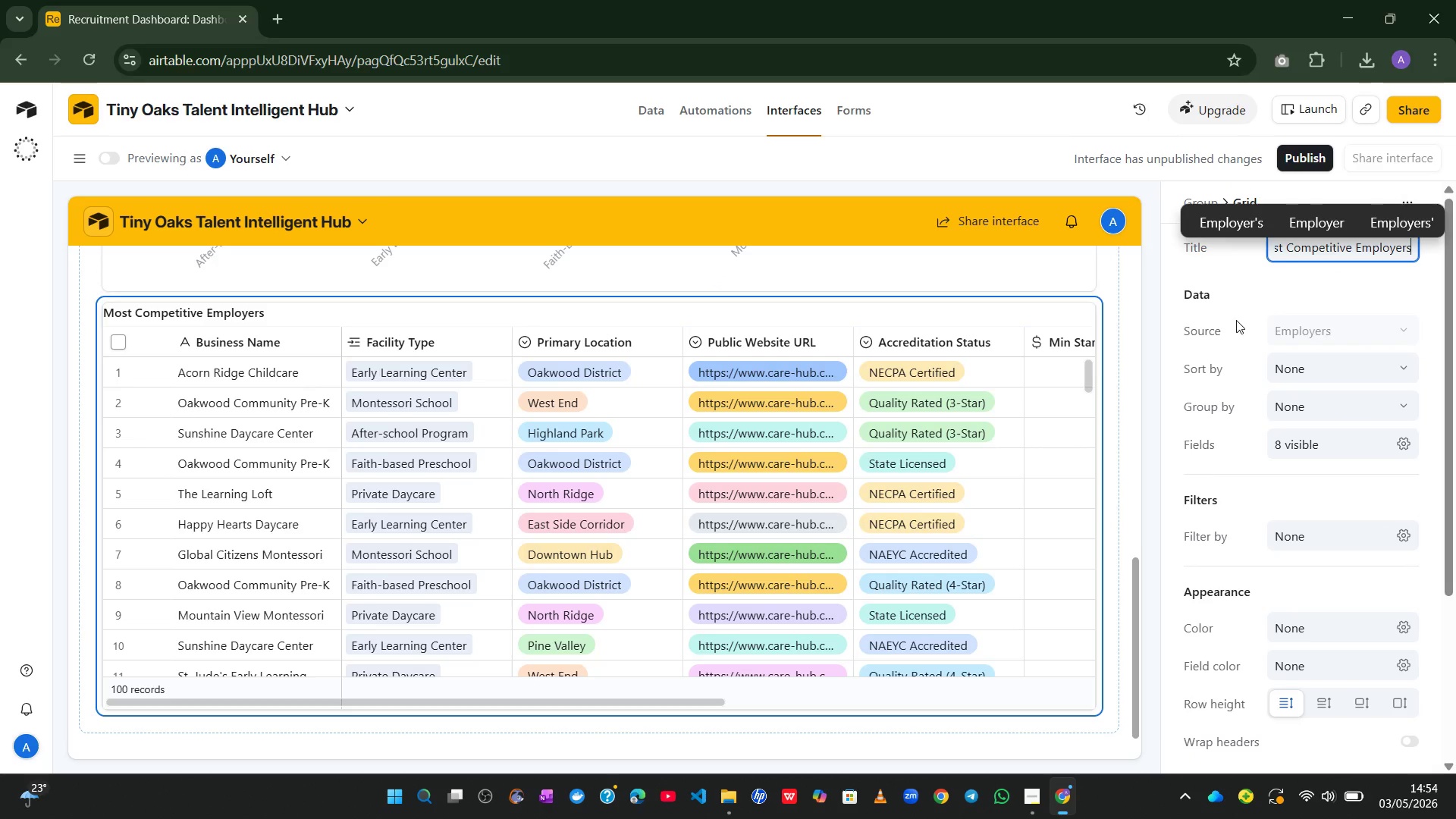 
left_click([1412, 435])
 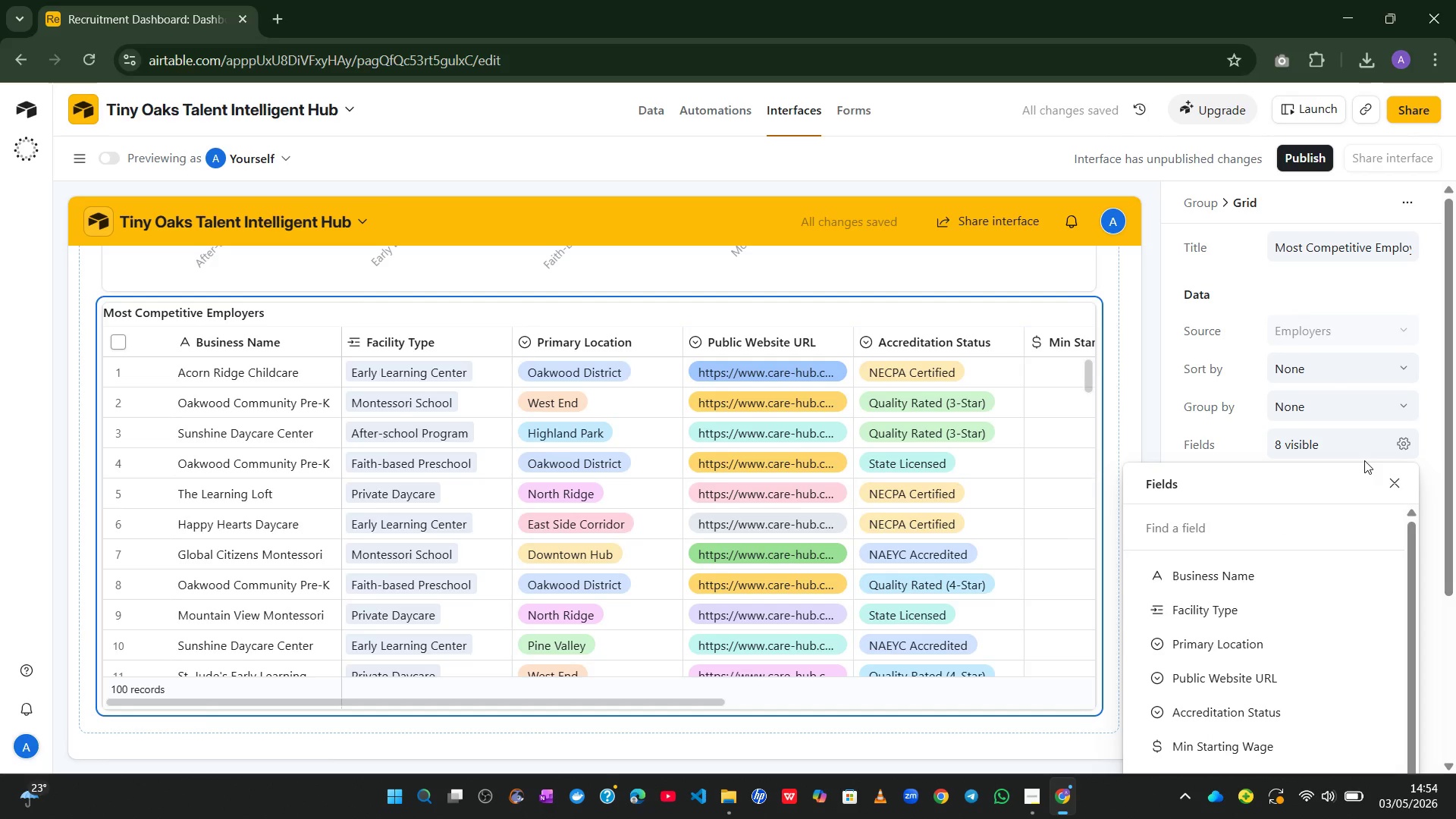 
mouse_move([1230, 575])
 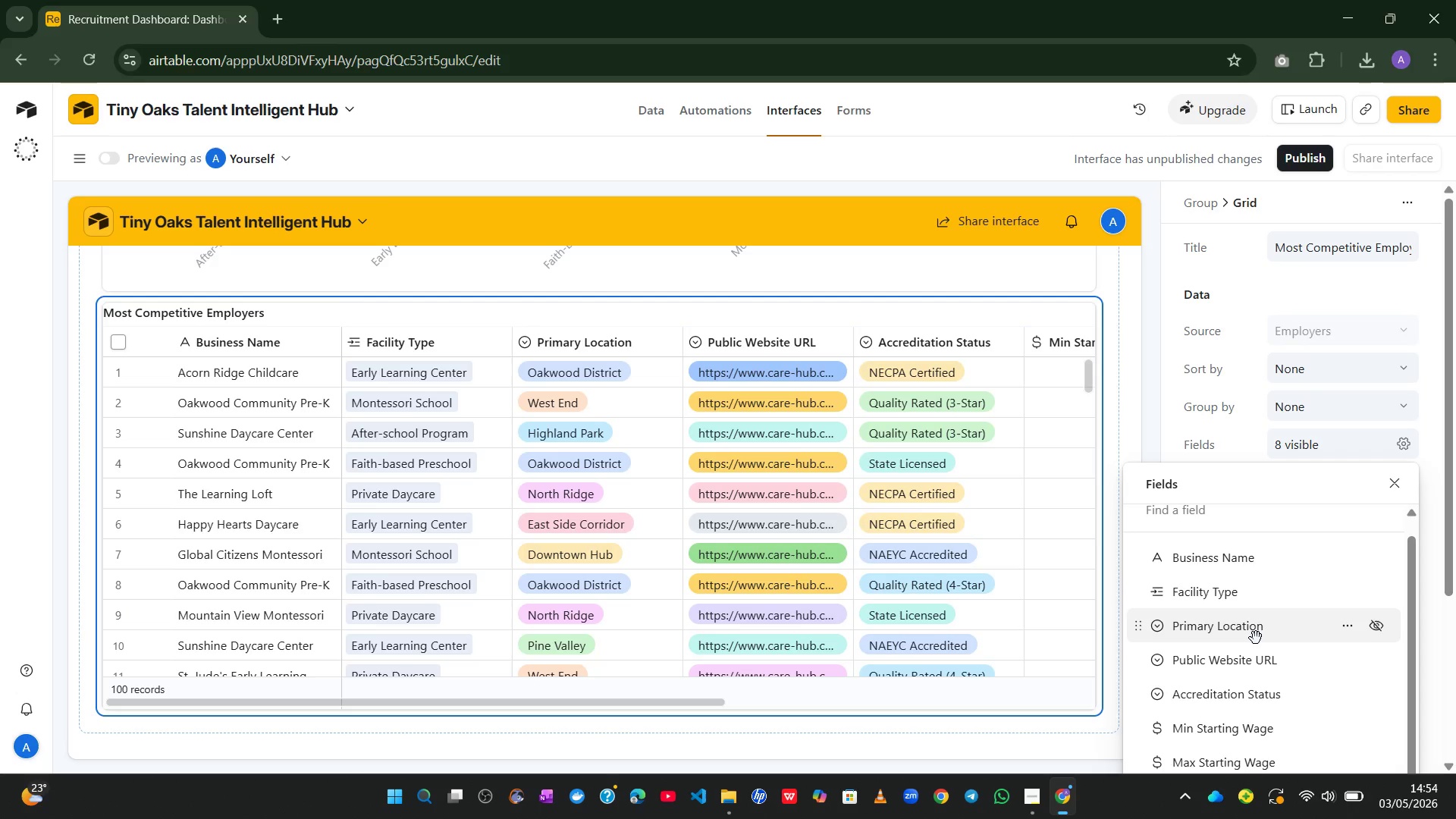 
wait(9.74)
 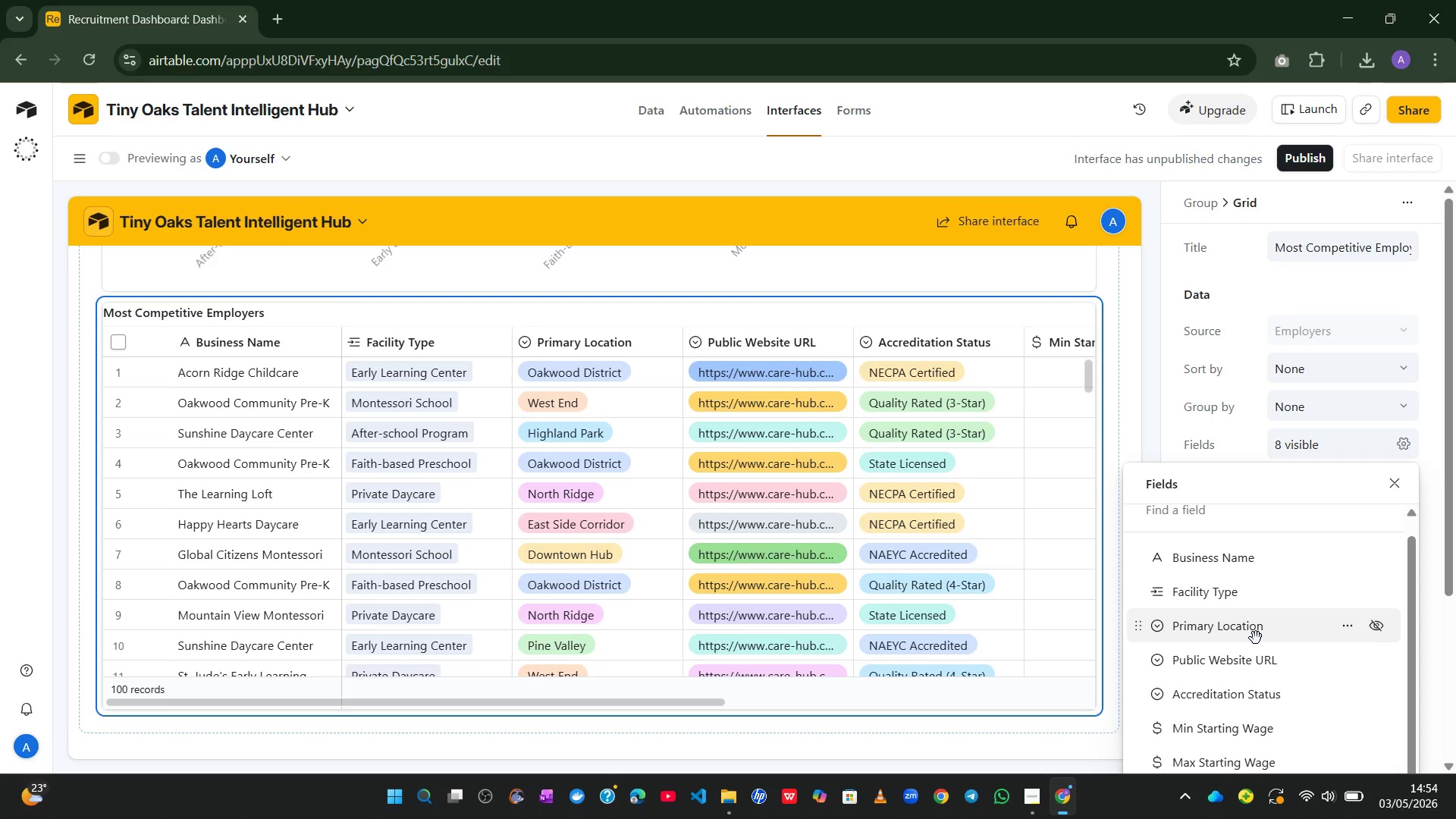 
left_click([1379, 626])
 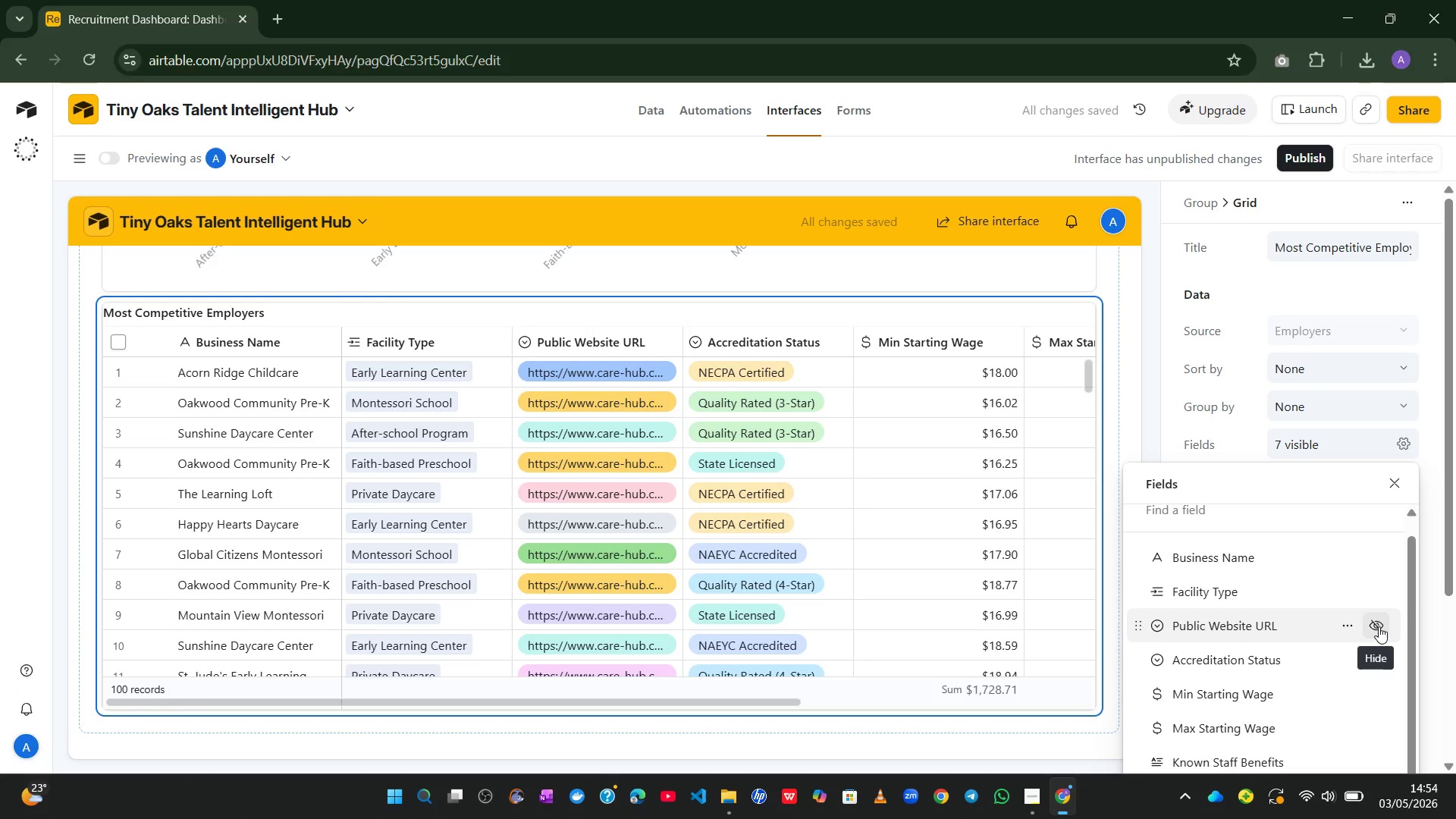 
left_click([1379, 626])
 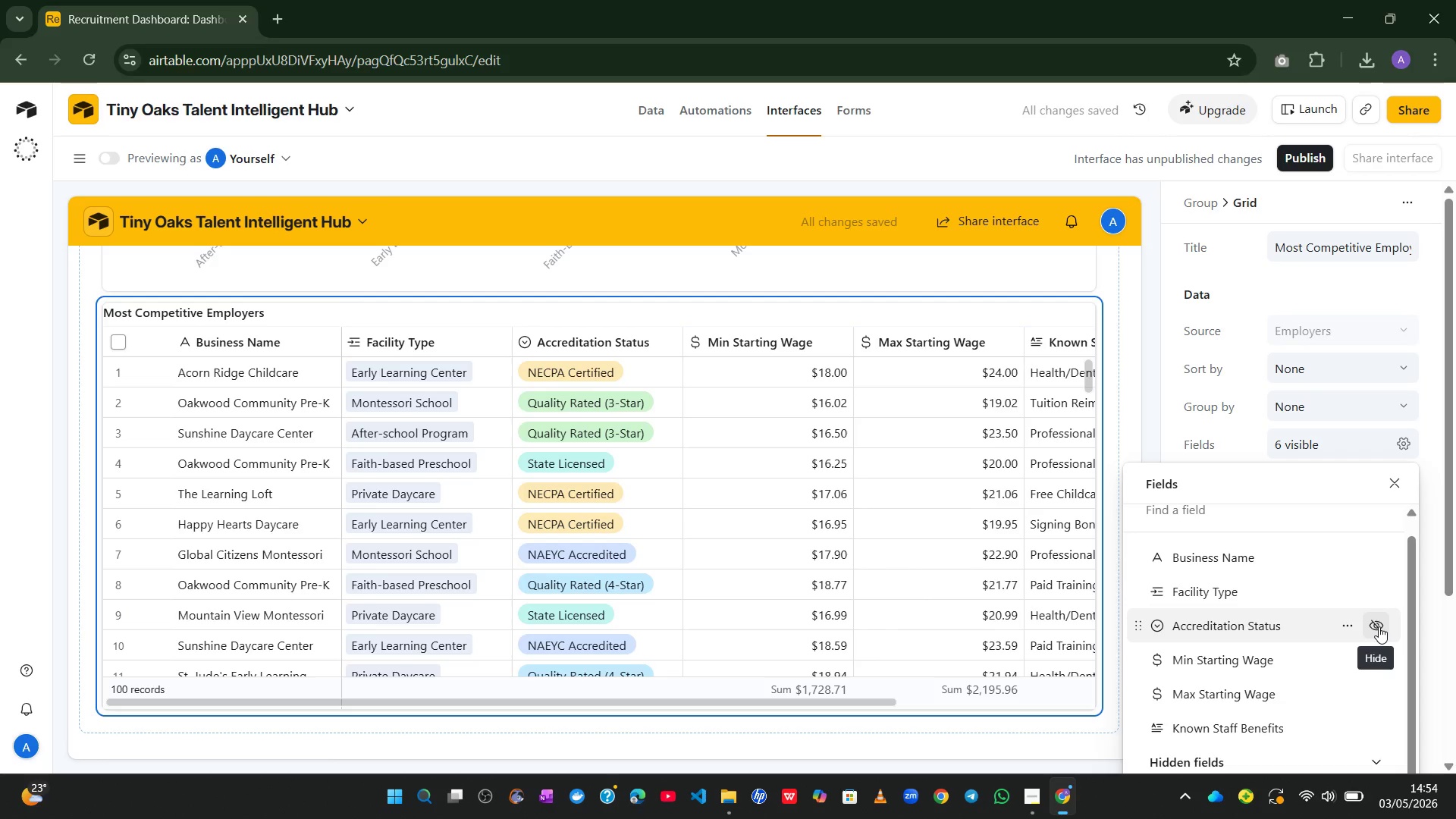 
left_click([1379, 626])
 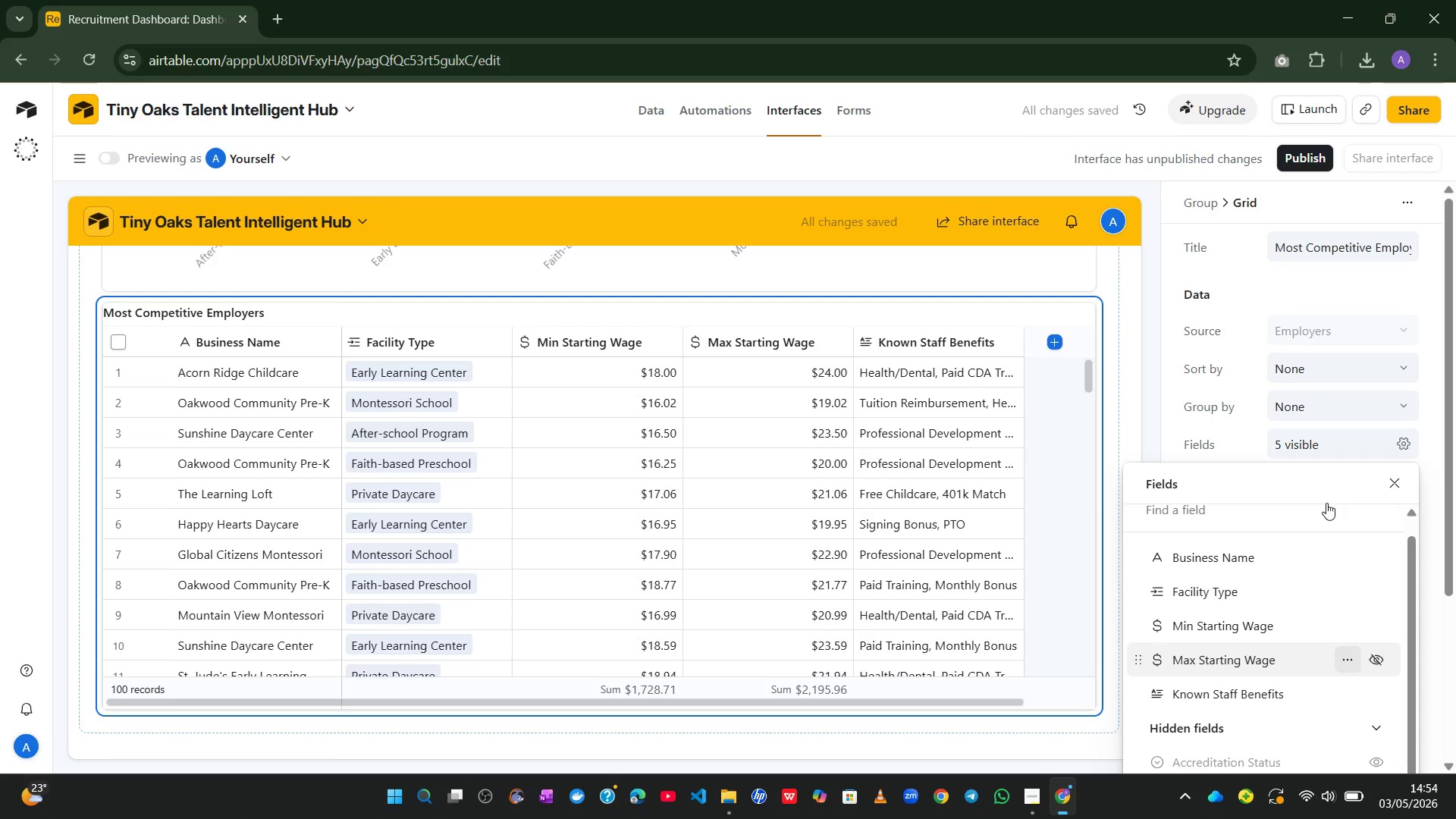 
left_click([1395, 481])
 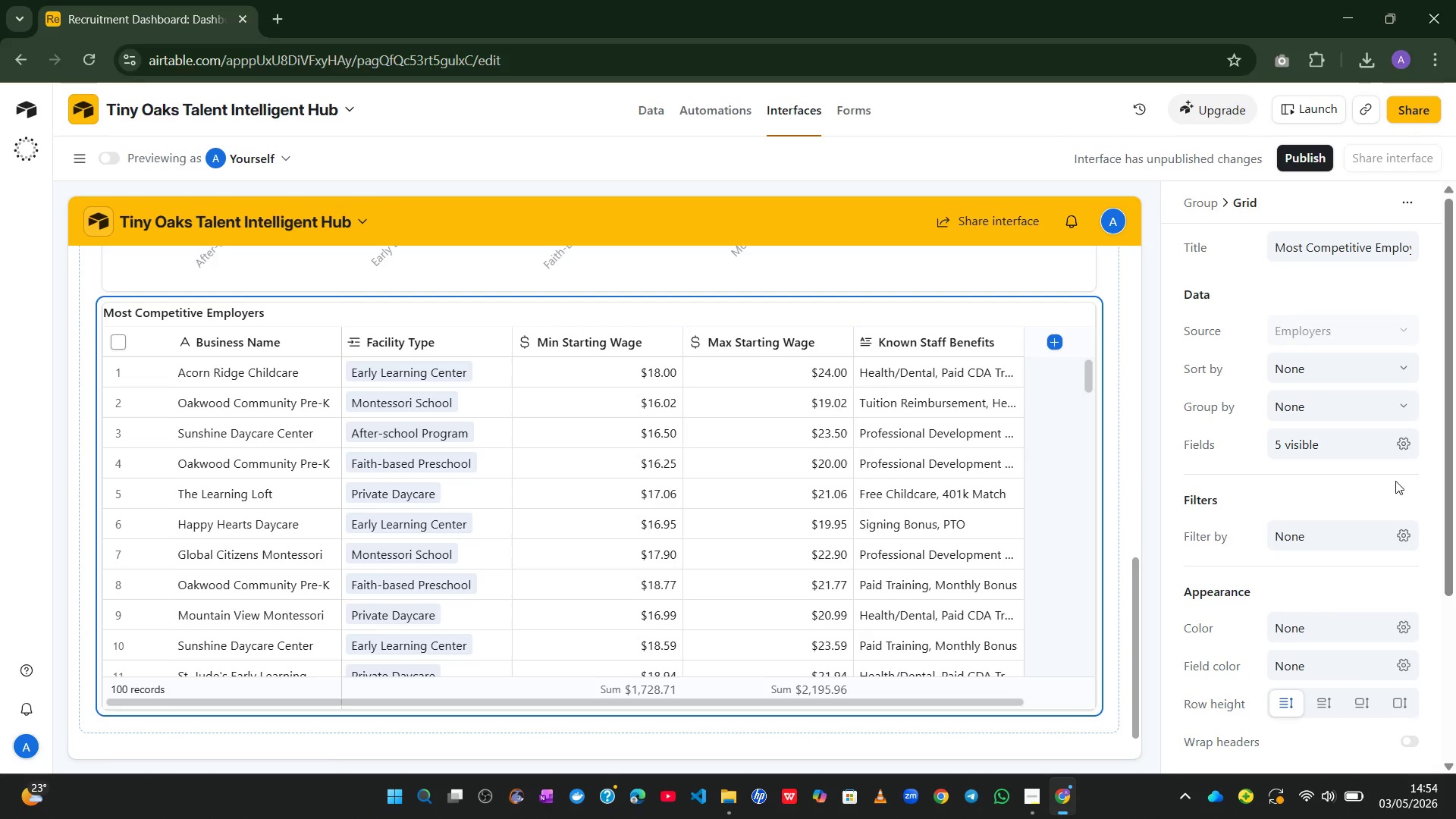 
wait(8.92)
 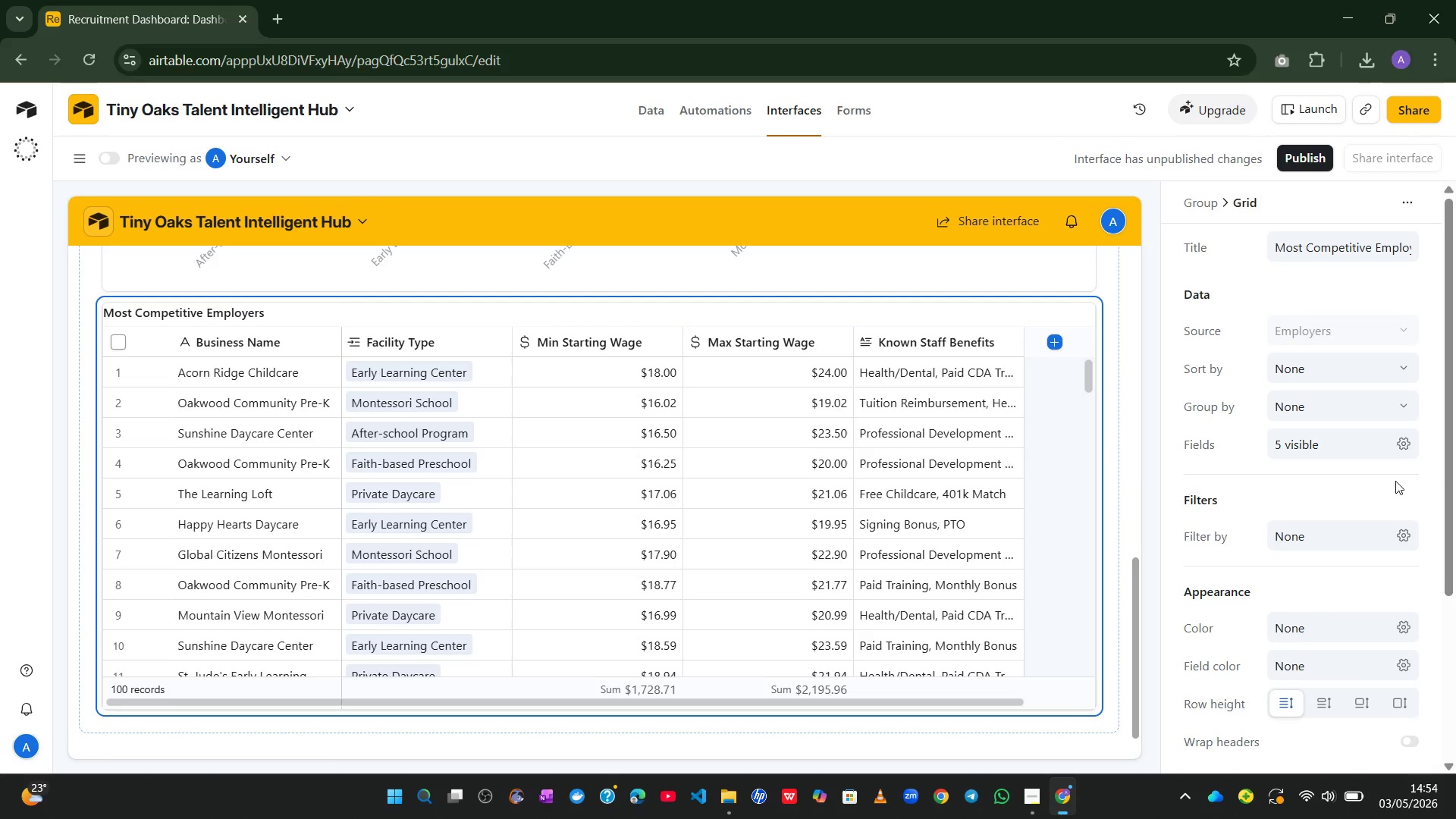 
left_click([1162, 483])
 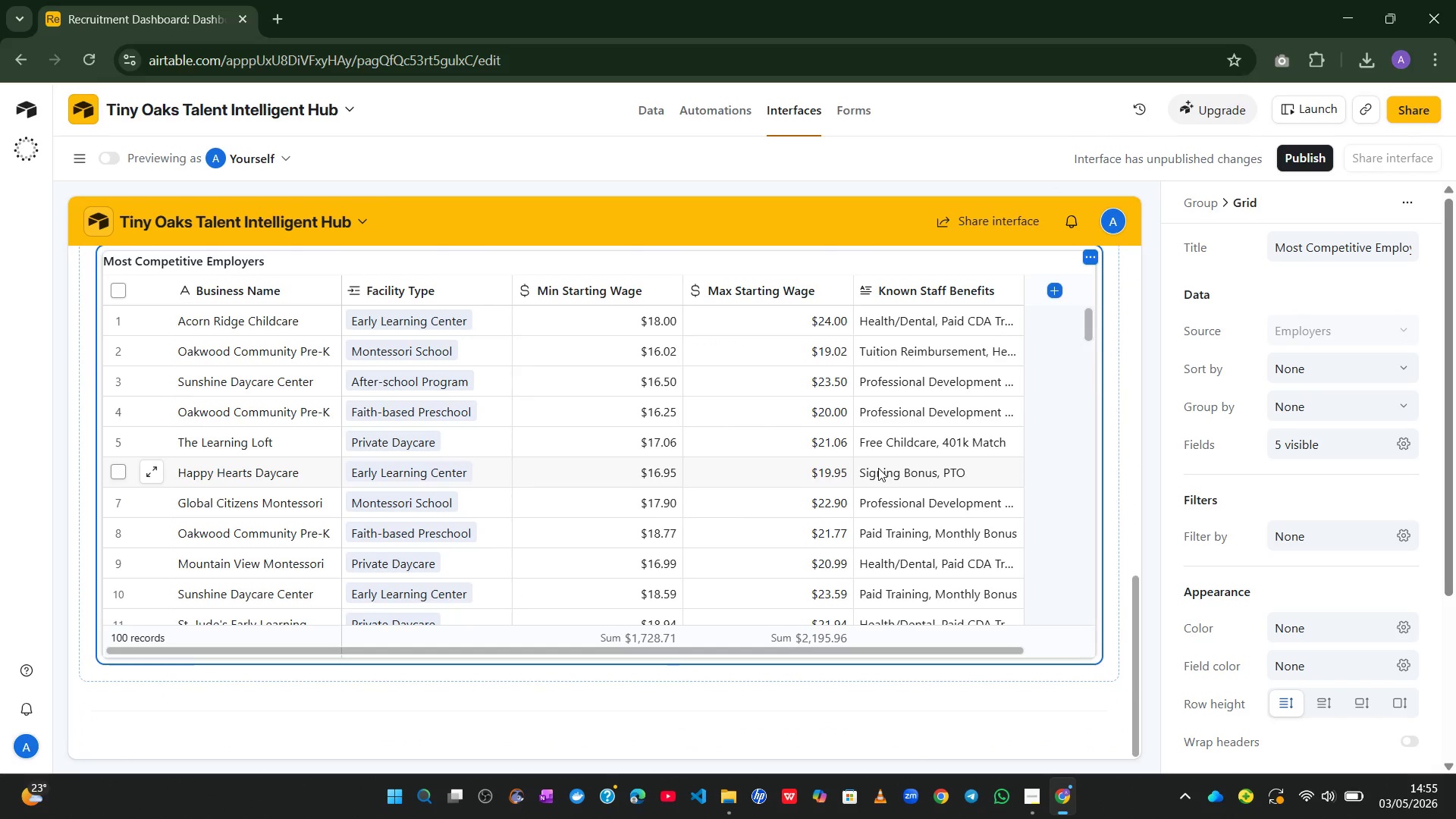 
wait(33.41)
 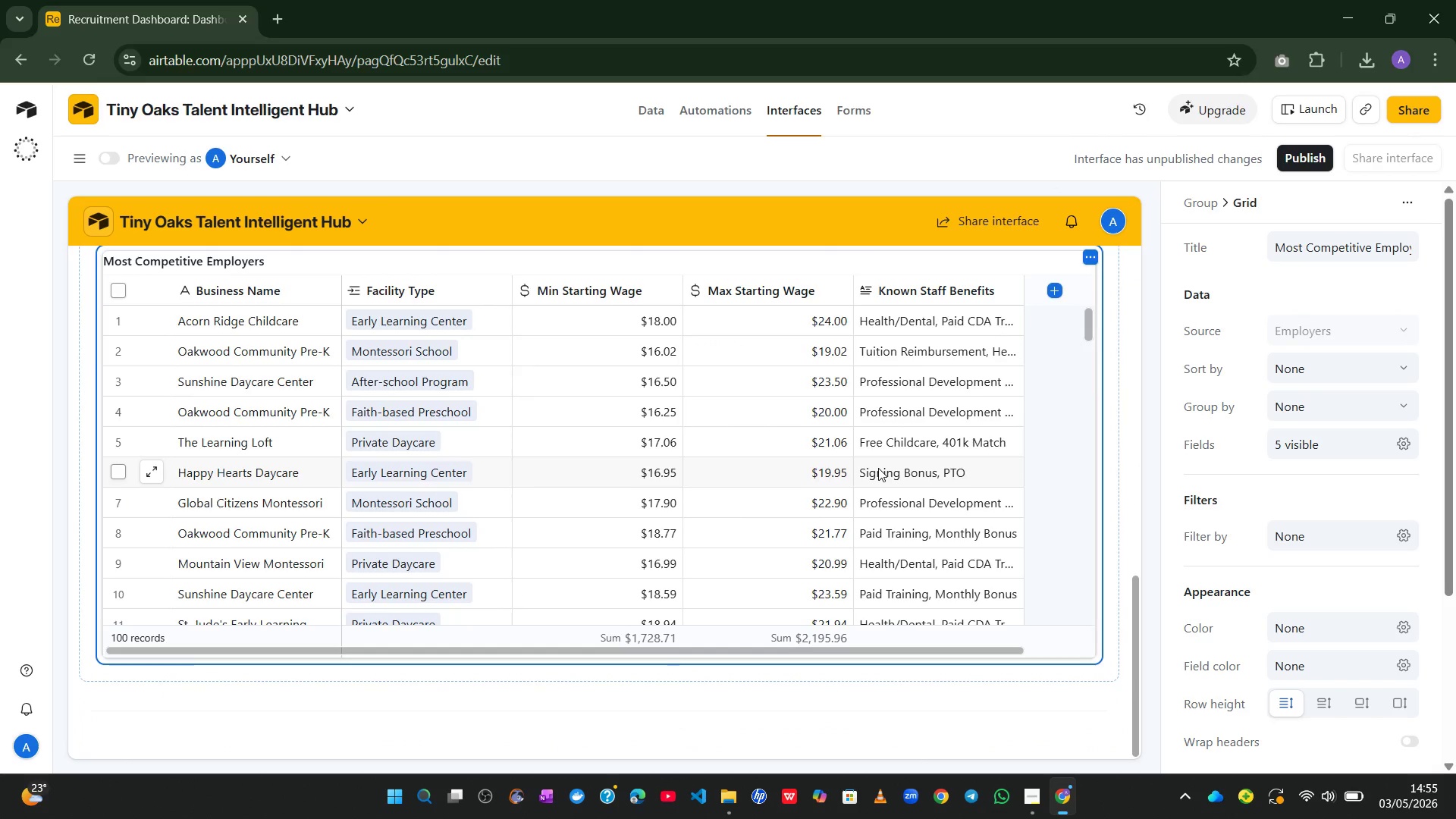 
left_click([1316, 164])
 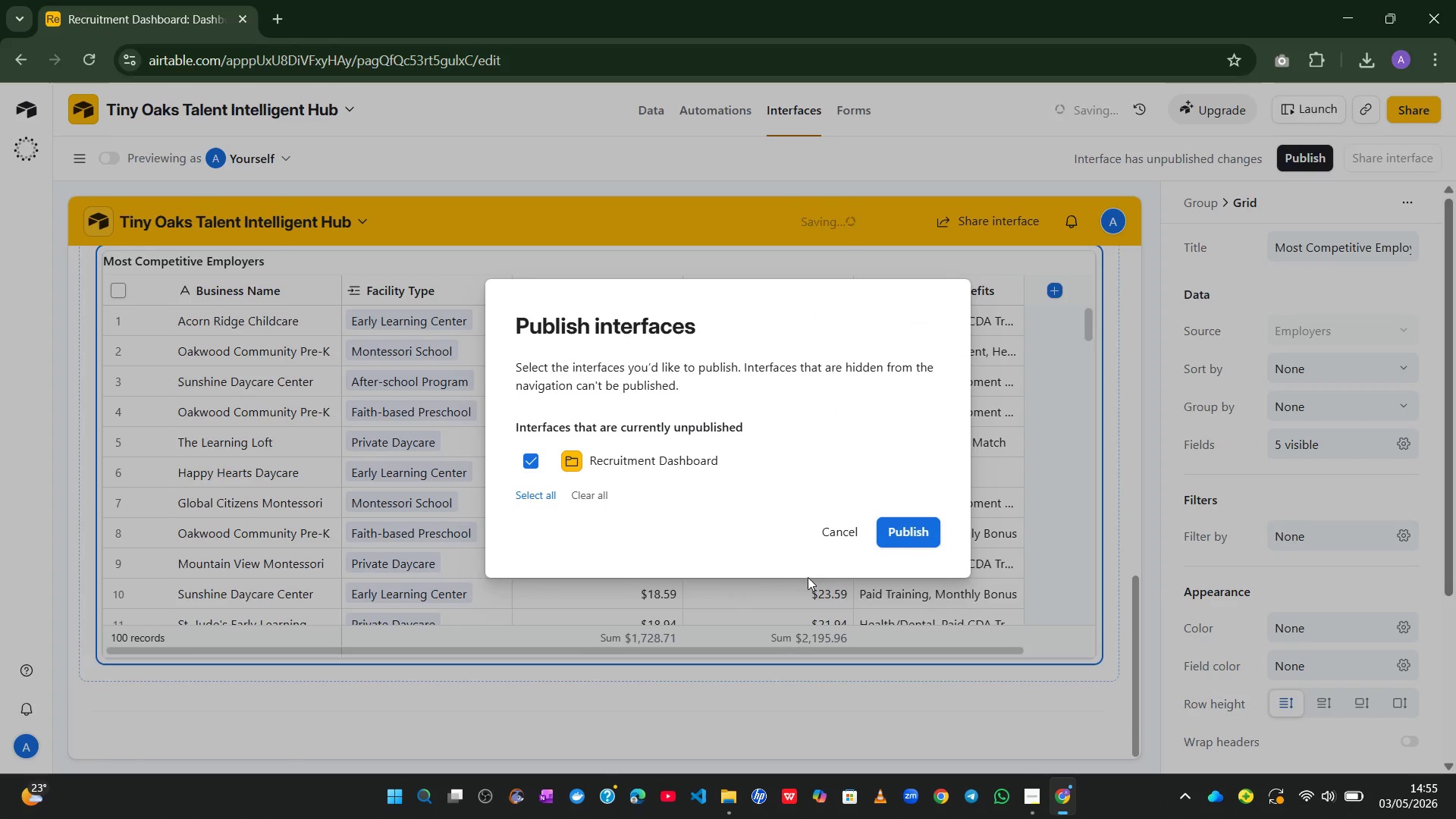 
left_click([904, 526])
 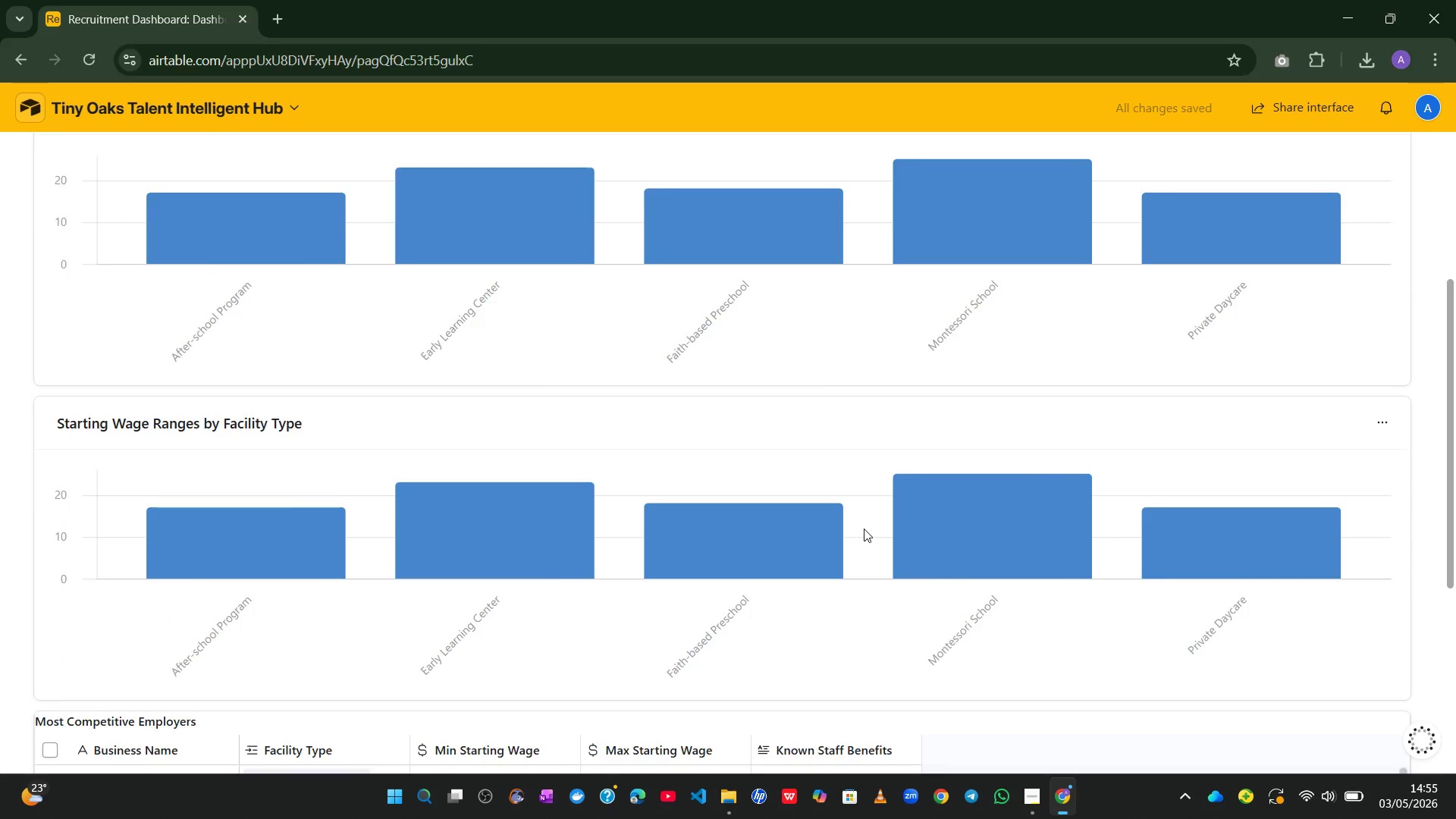 
wait(10.45)
 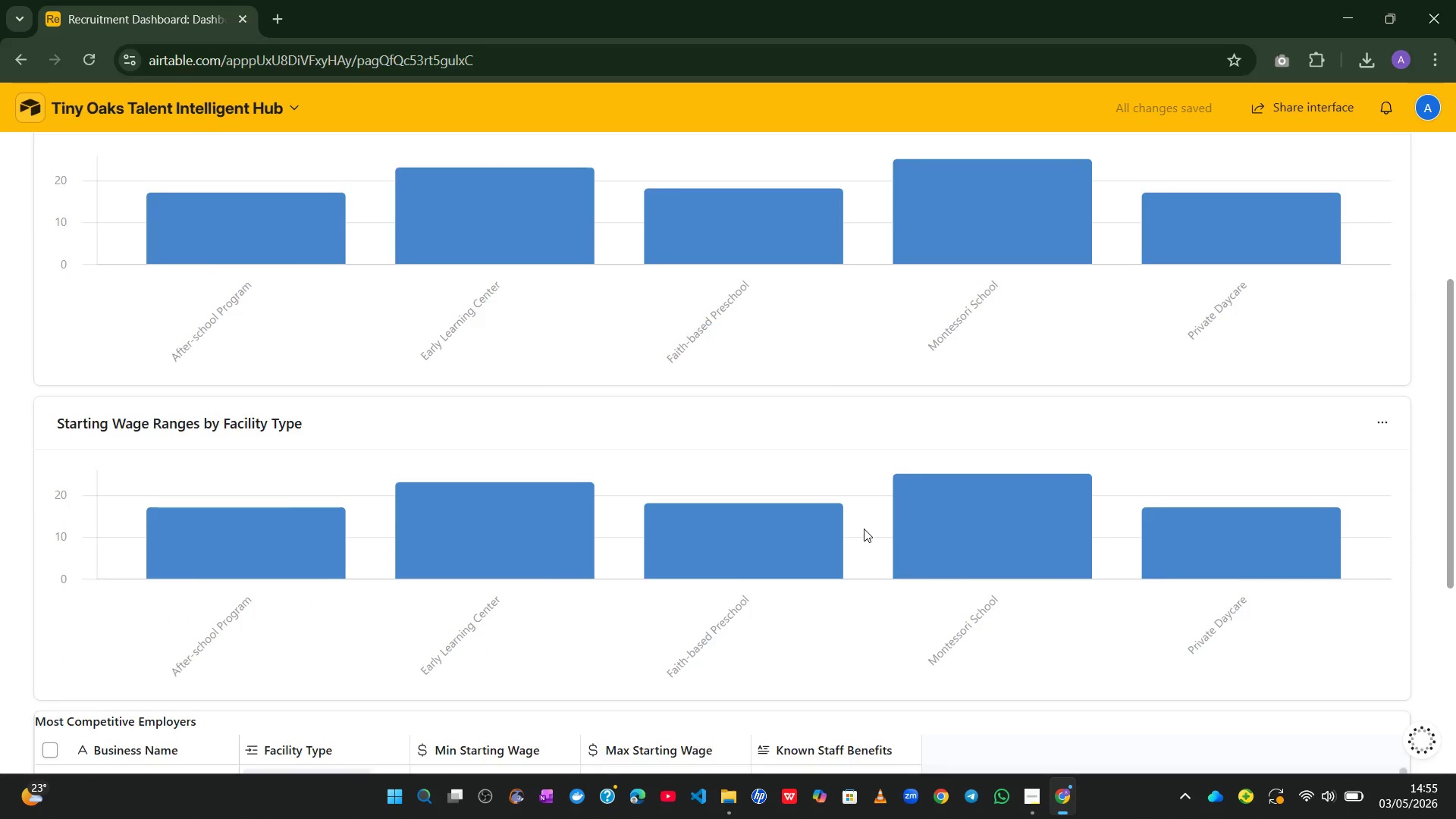 
left_click([1274, 104])
 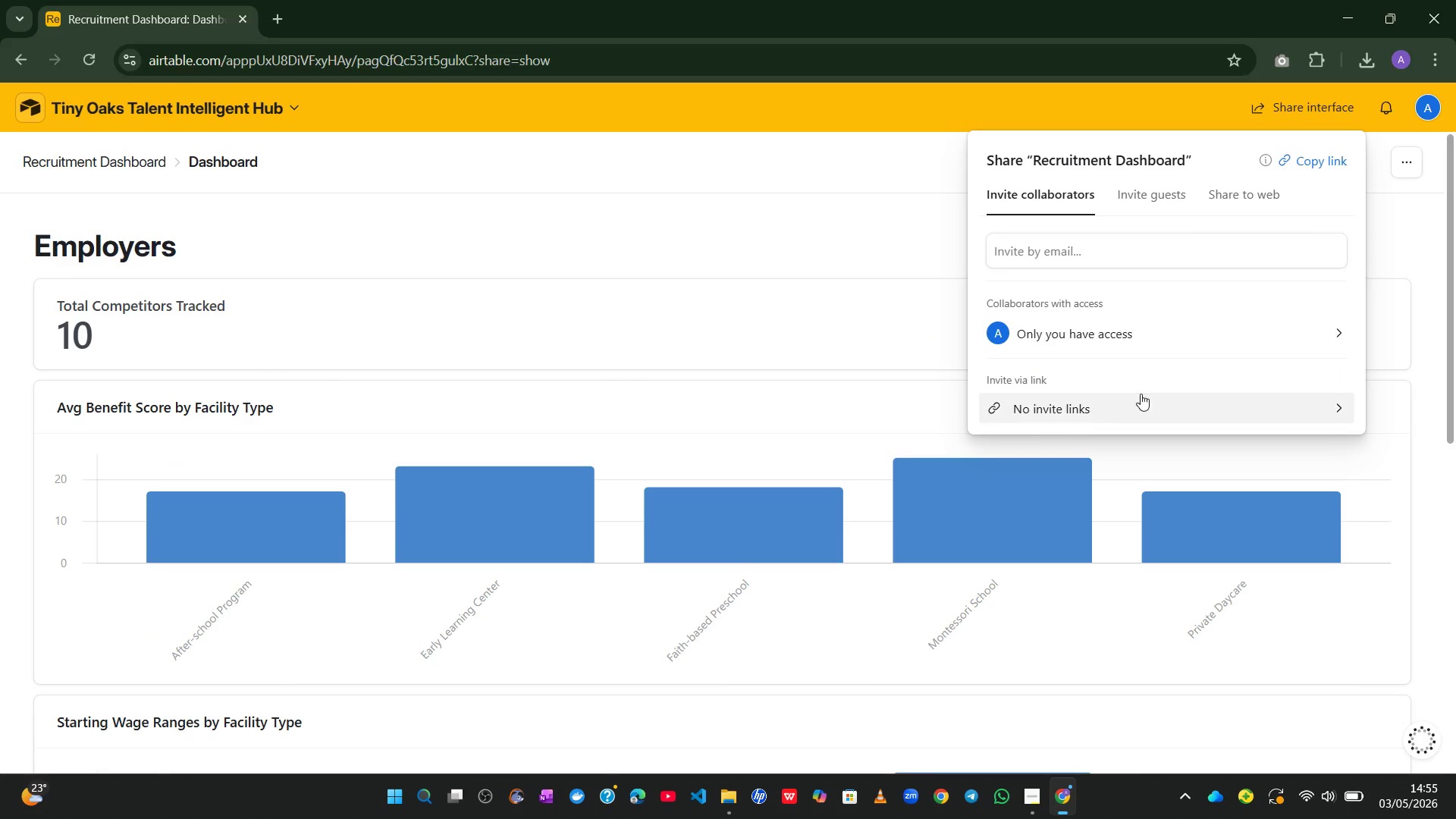 
left_click([1125, 410])
 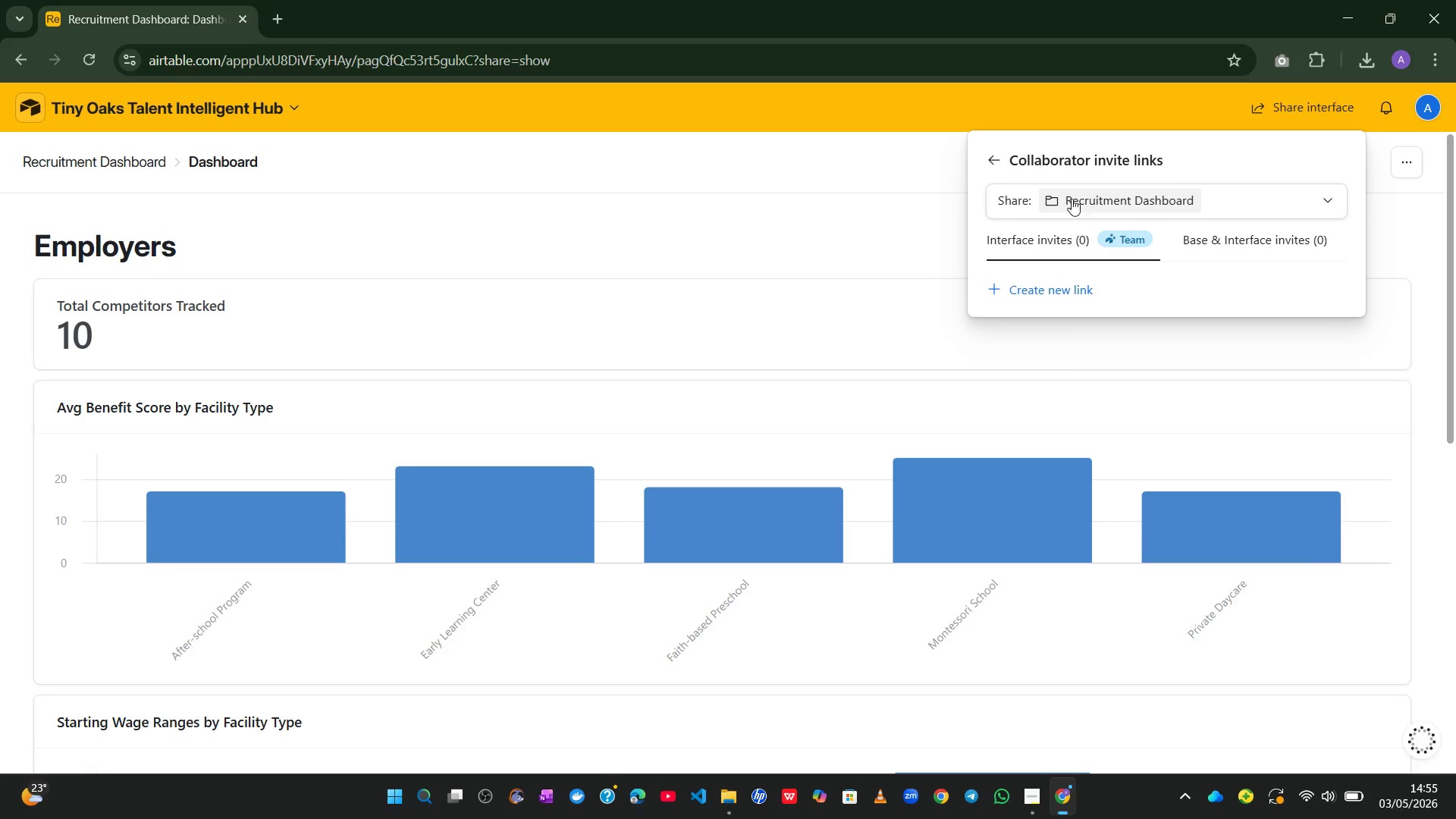 
left_click([993, 162])
 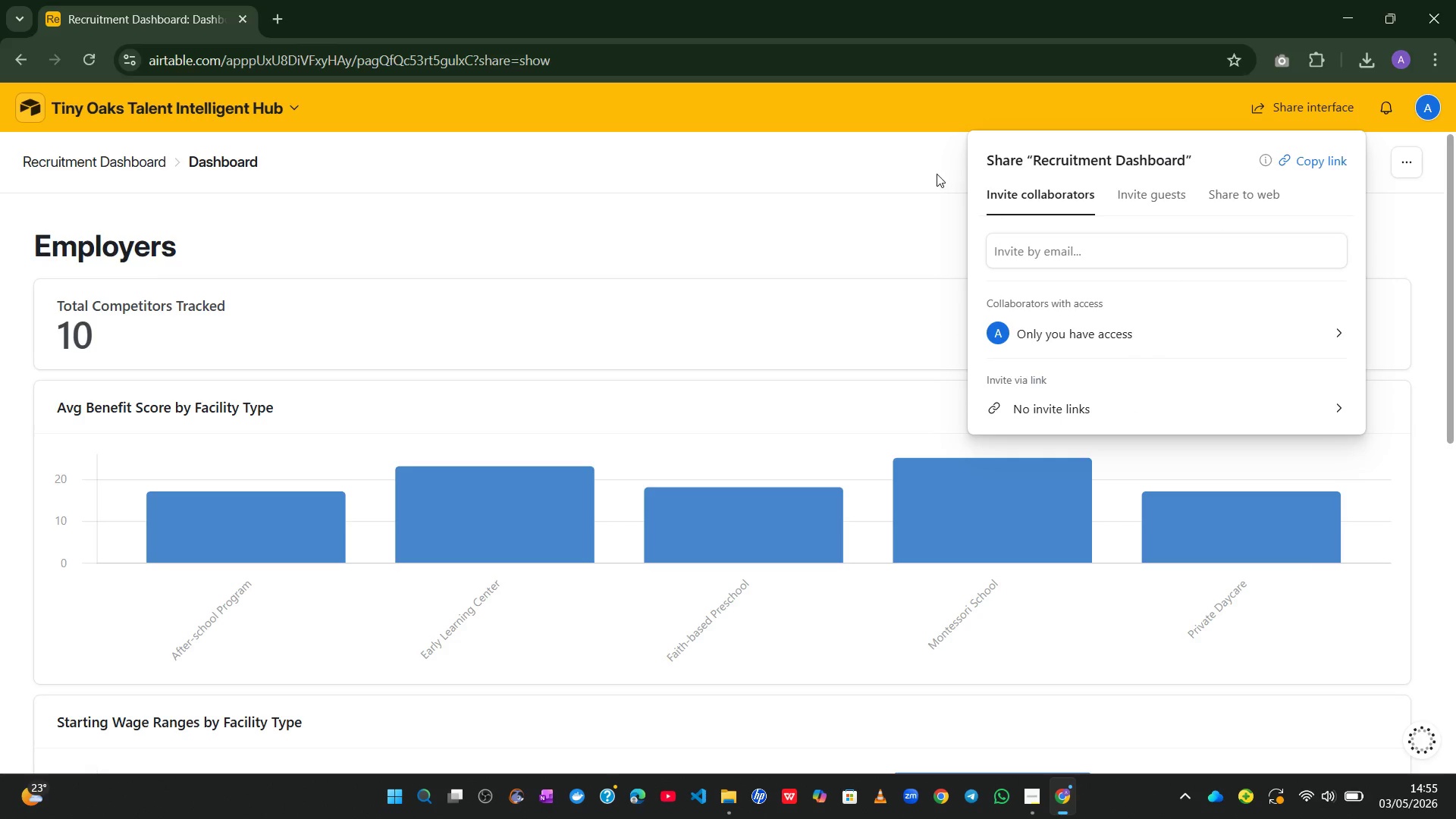 
left_click([895, 144])
 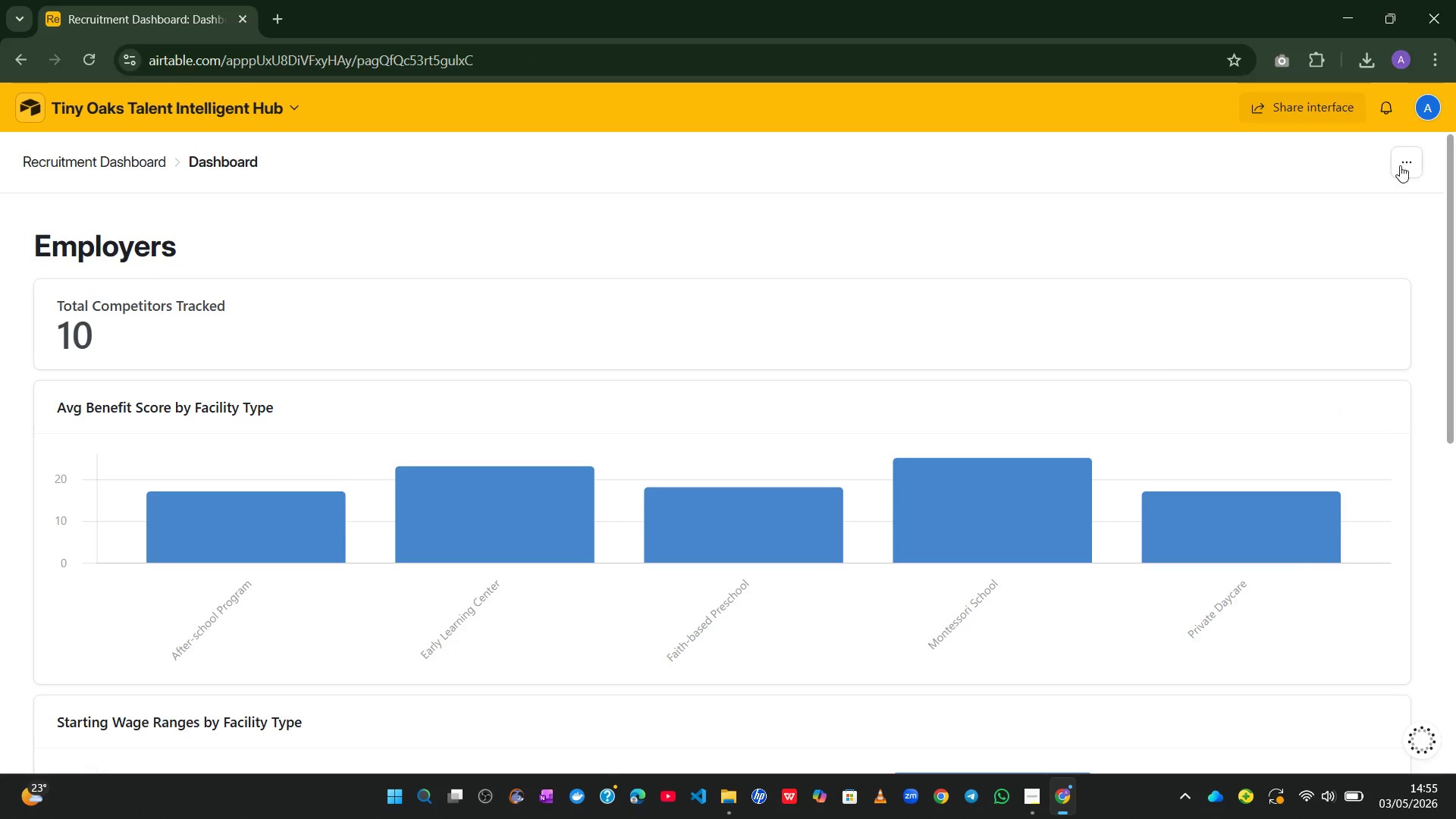 
left_click([1402, 165])
 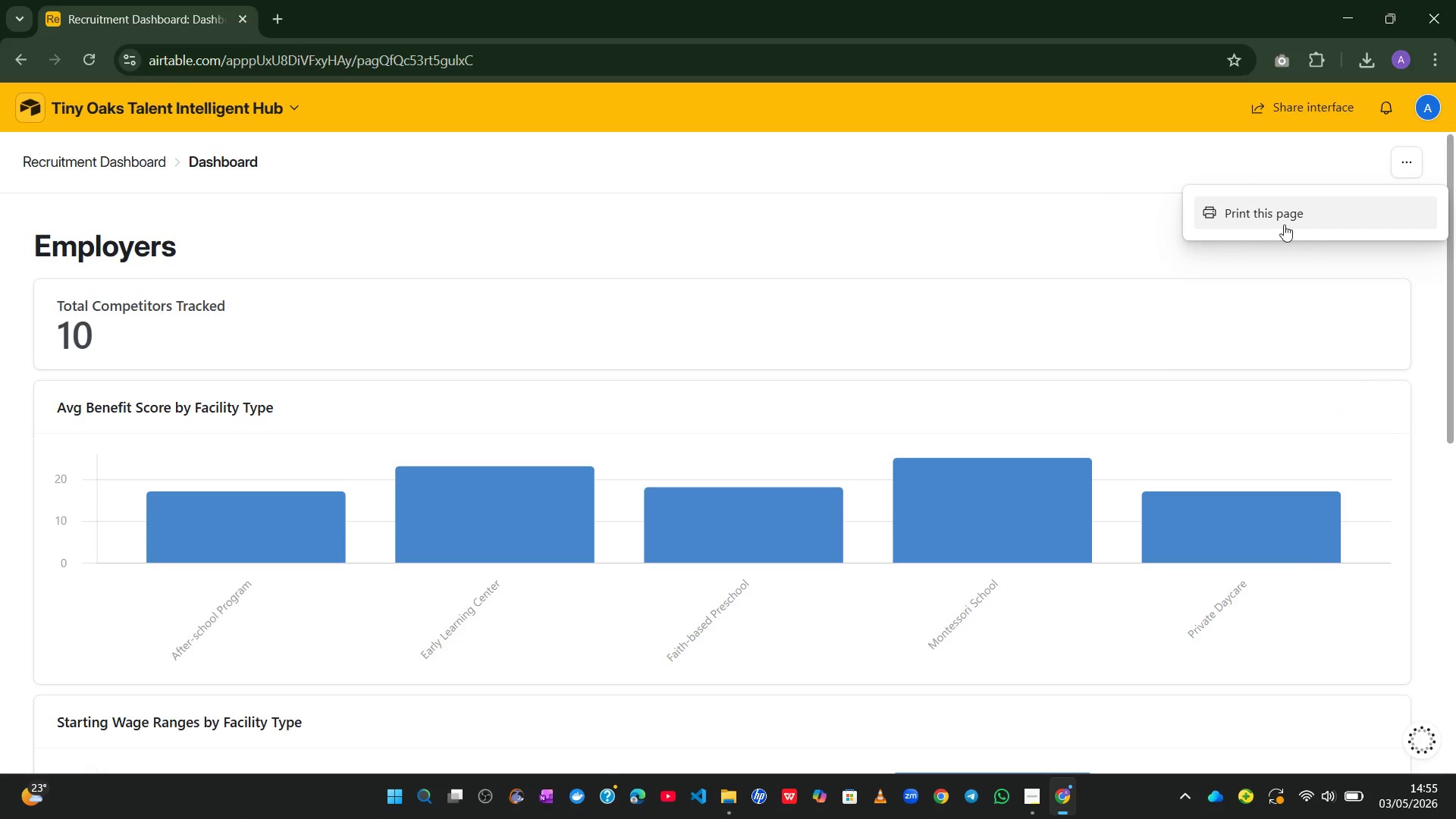 
left_click([1270, 215])
 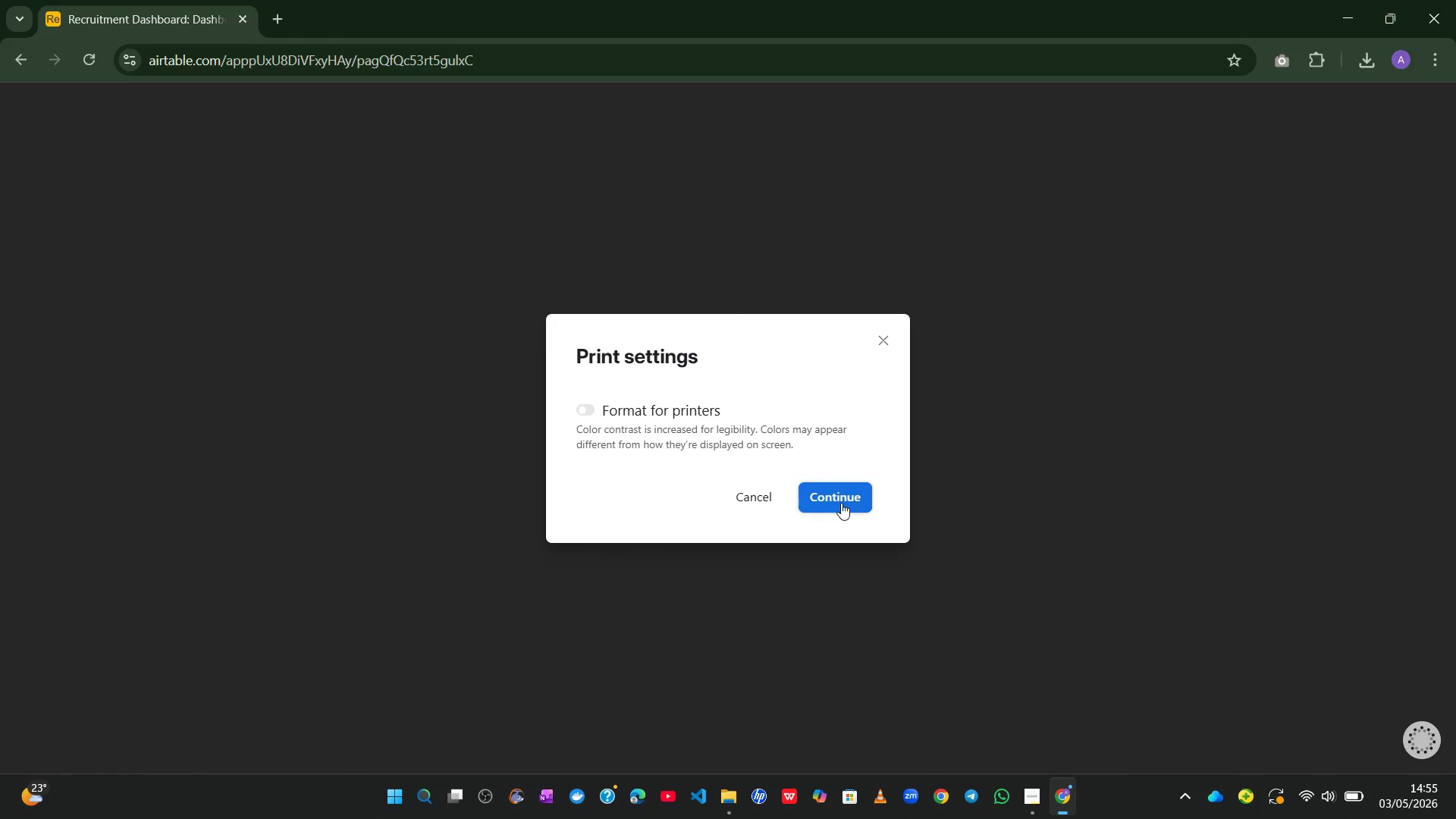 
left_click([837, 503])
 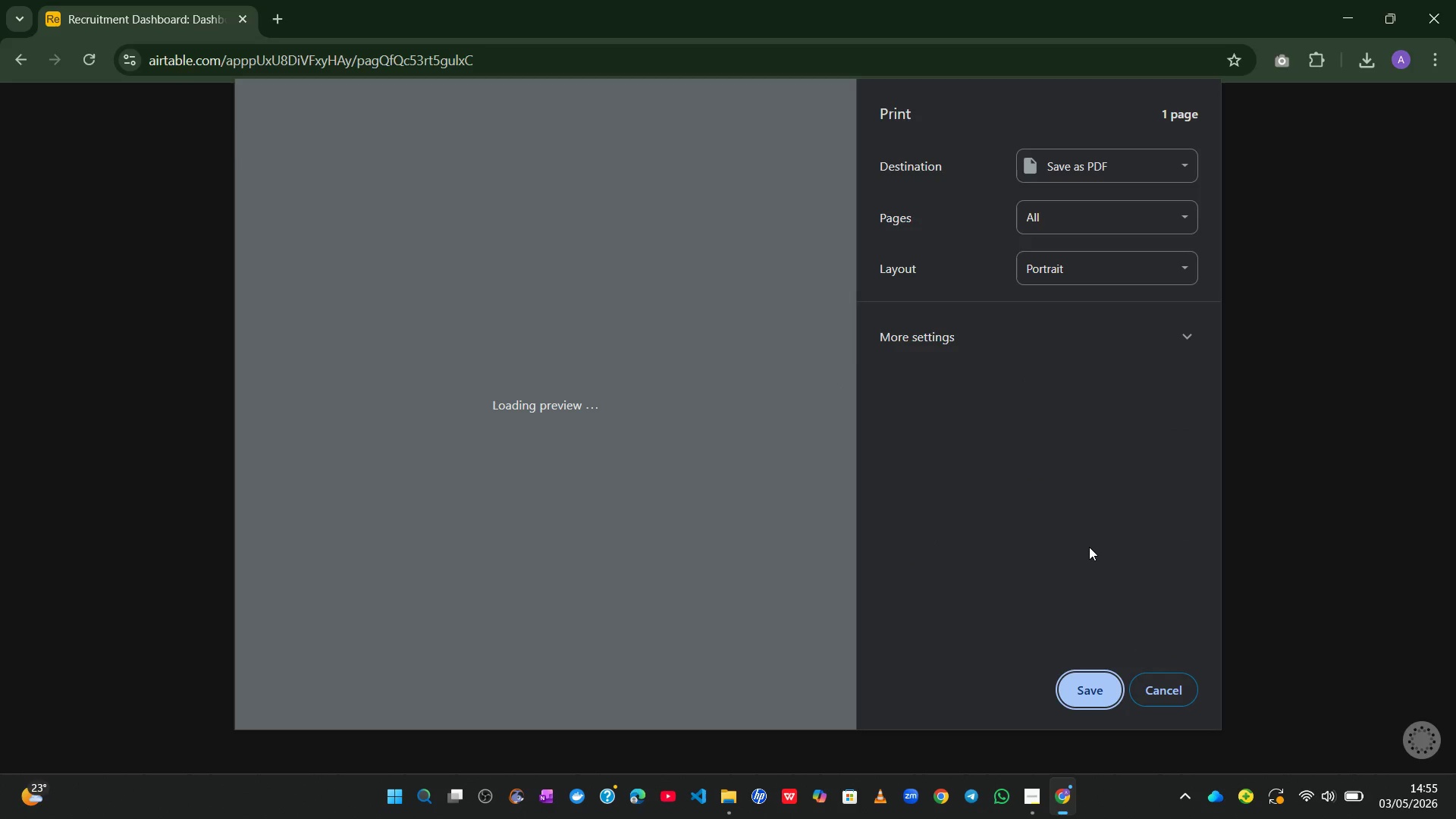 
left_click([1097, 684])
 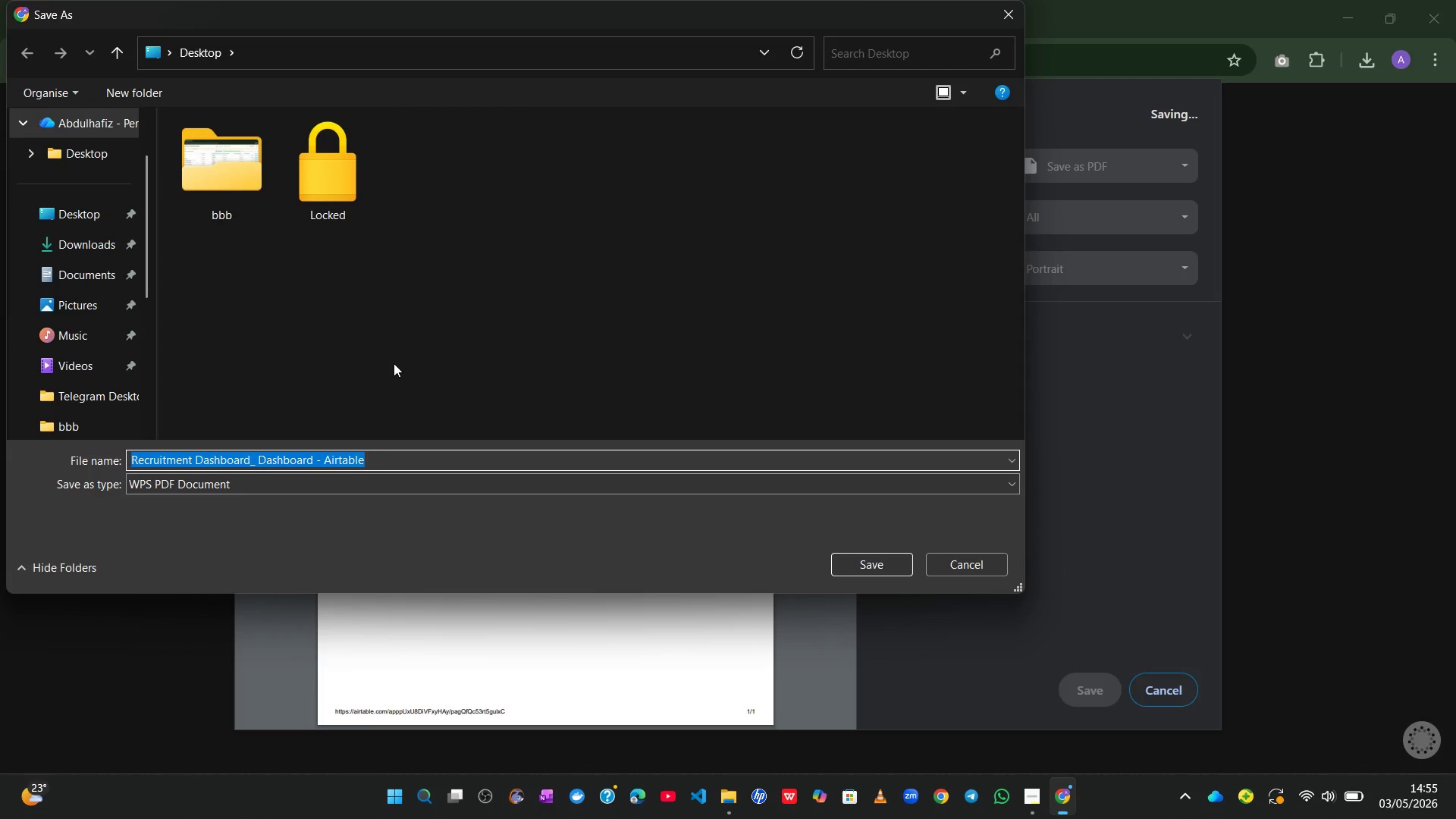 
left_click([80, 216])
 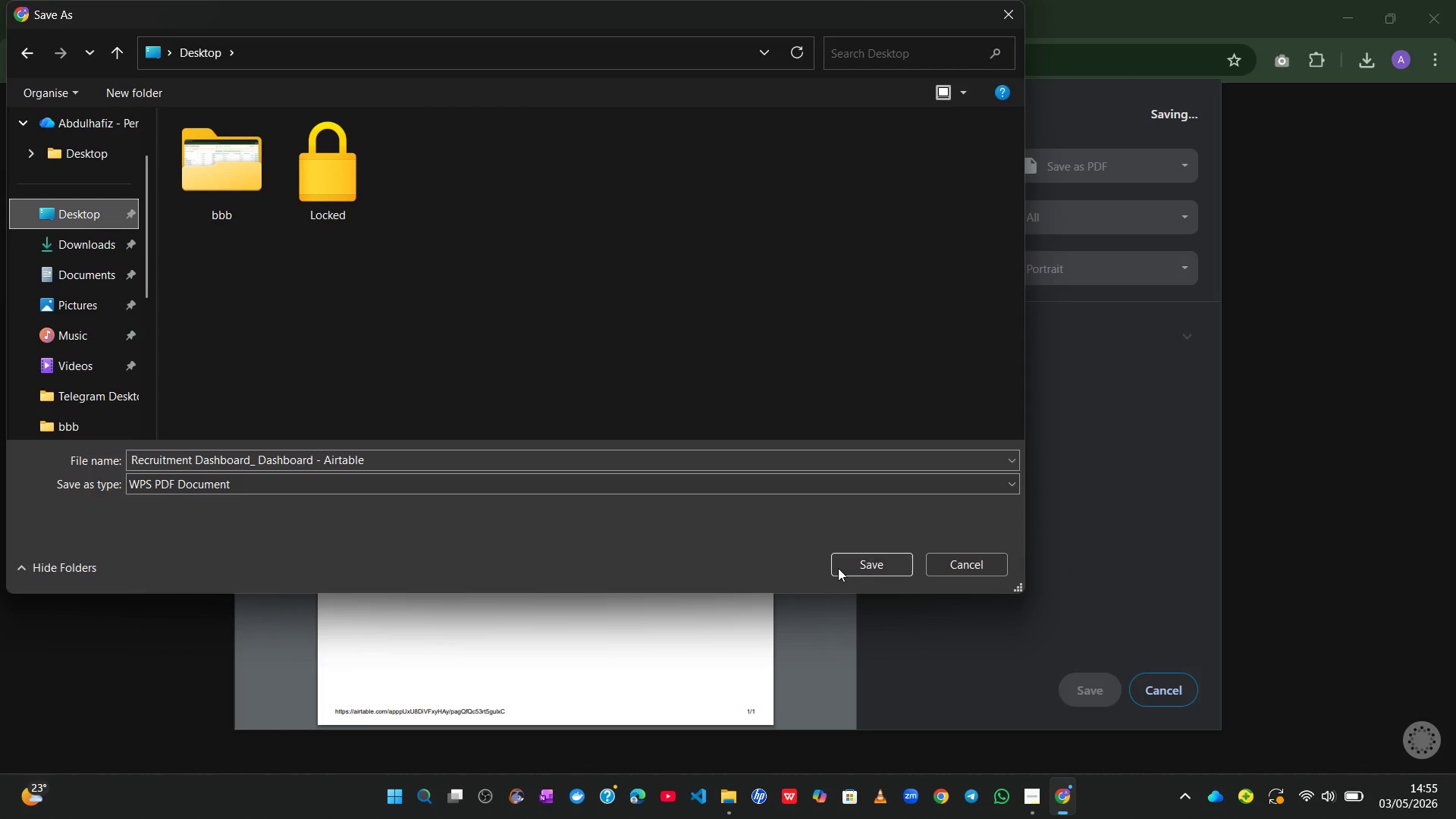 
left_click([872, 563])
 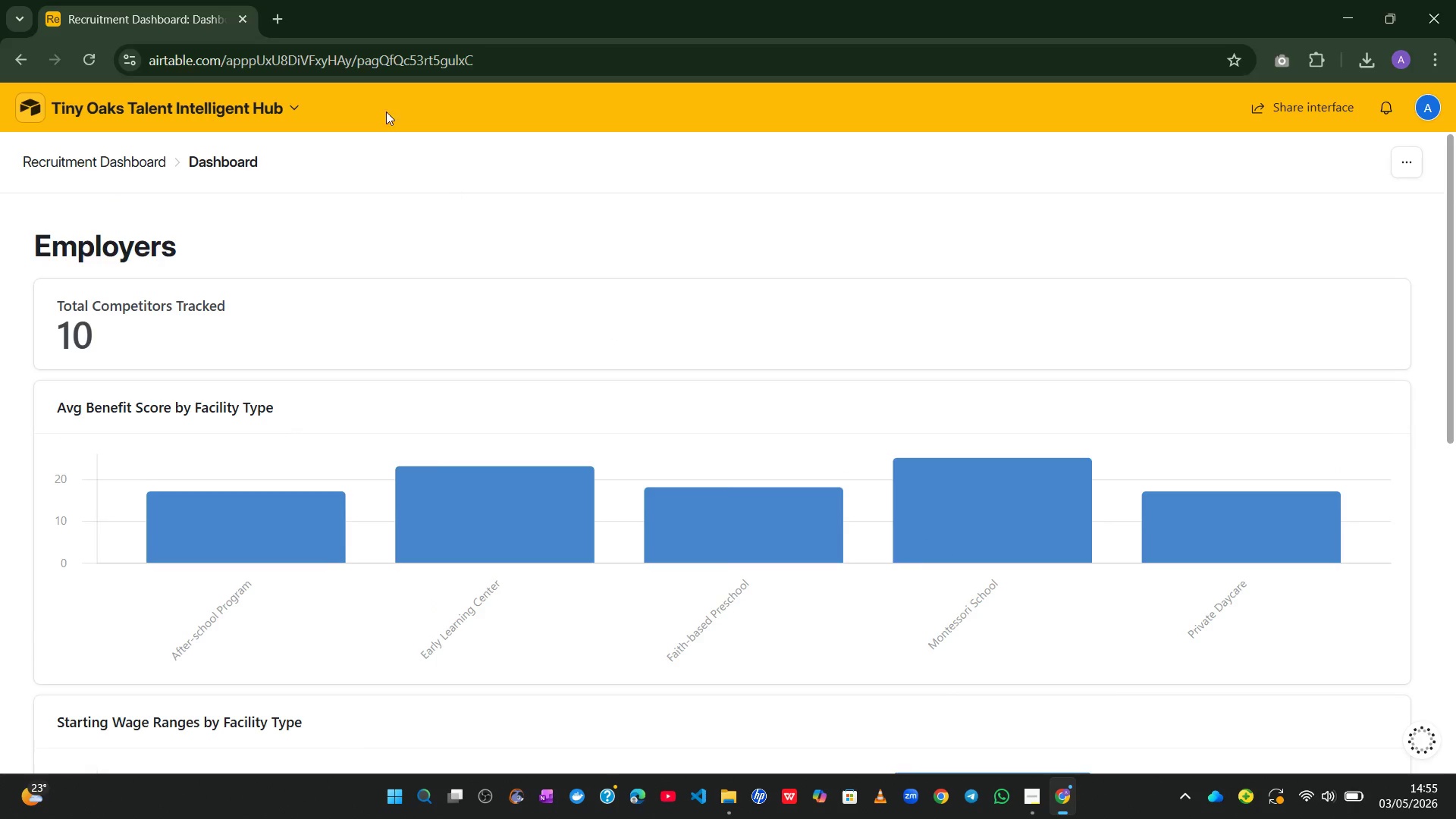 
wait(5.28)
 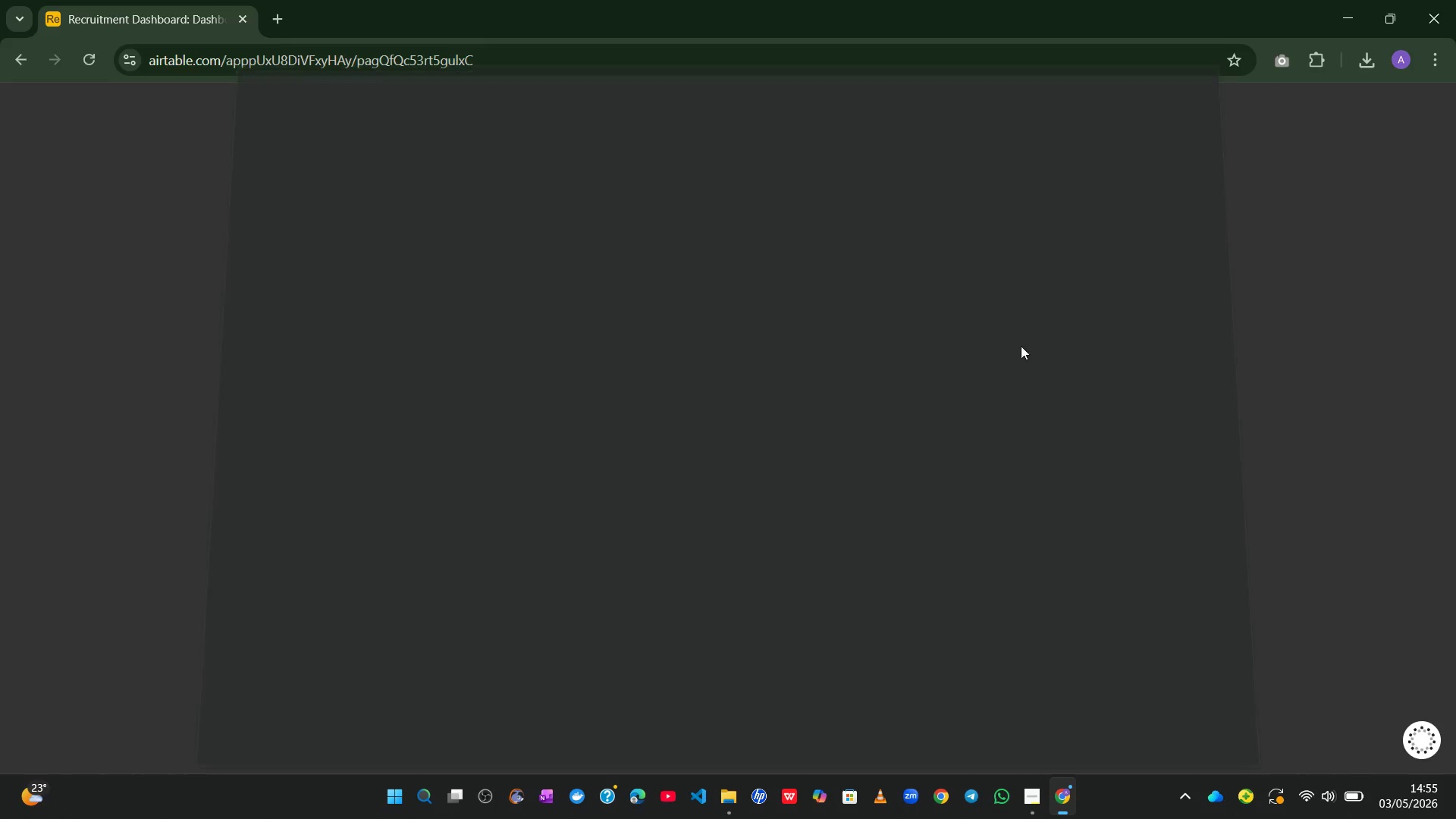 
left_click_drag(start_coordinate=[354, 64], to_coordinate=[516, 71])
 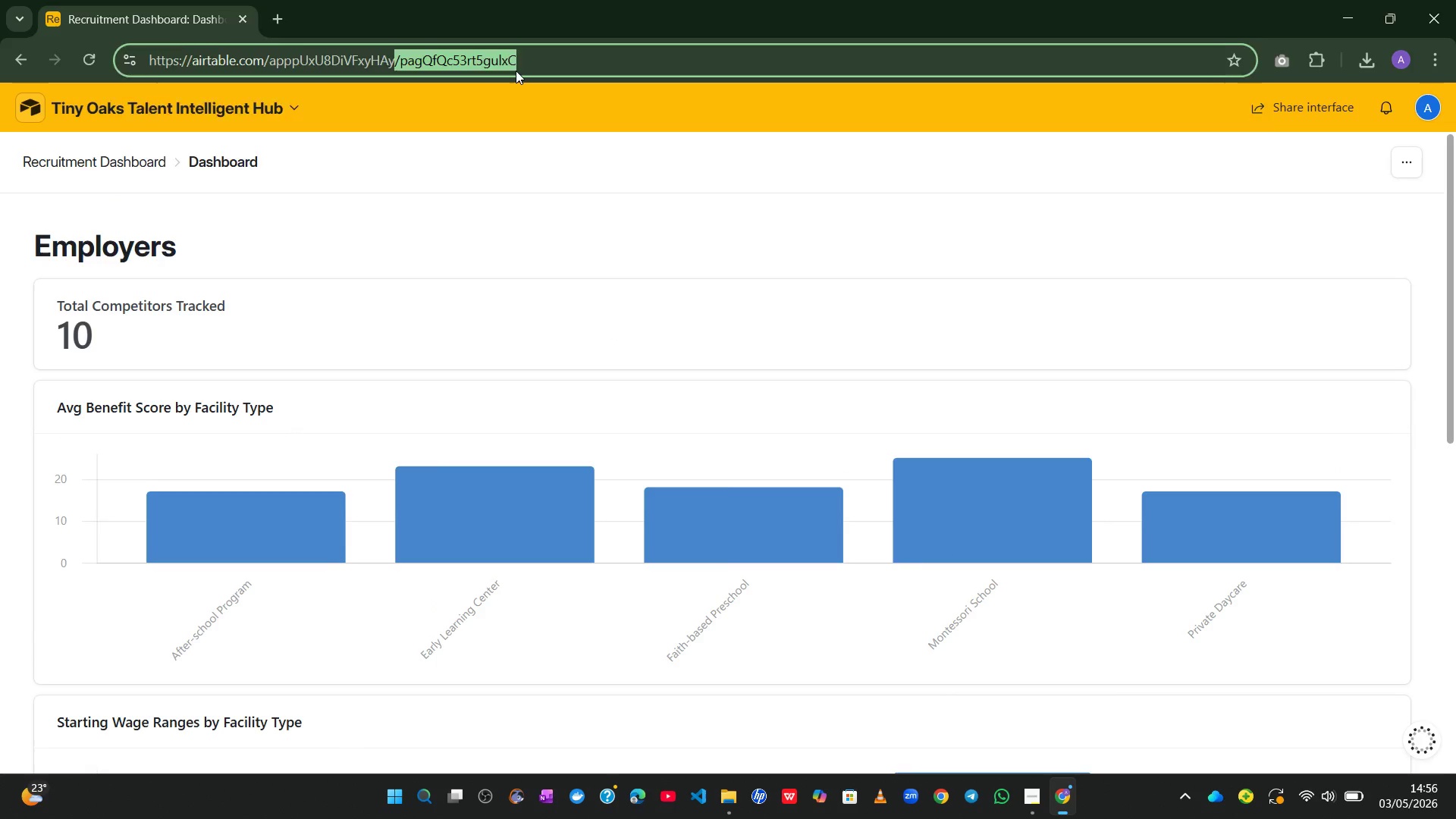 
key(Backspace)
 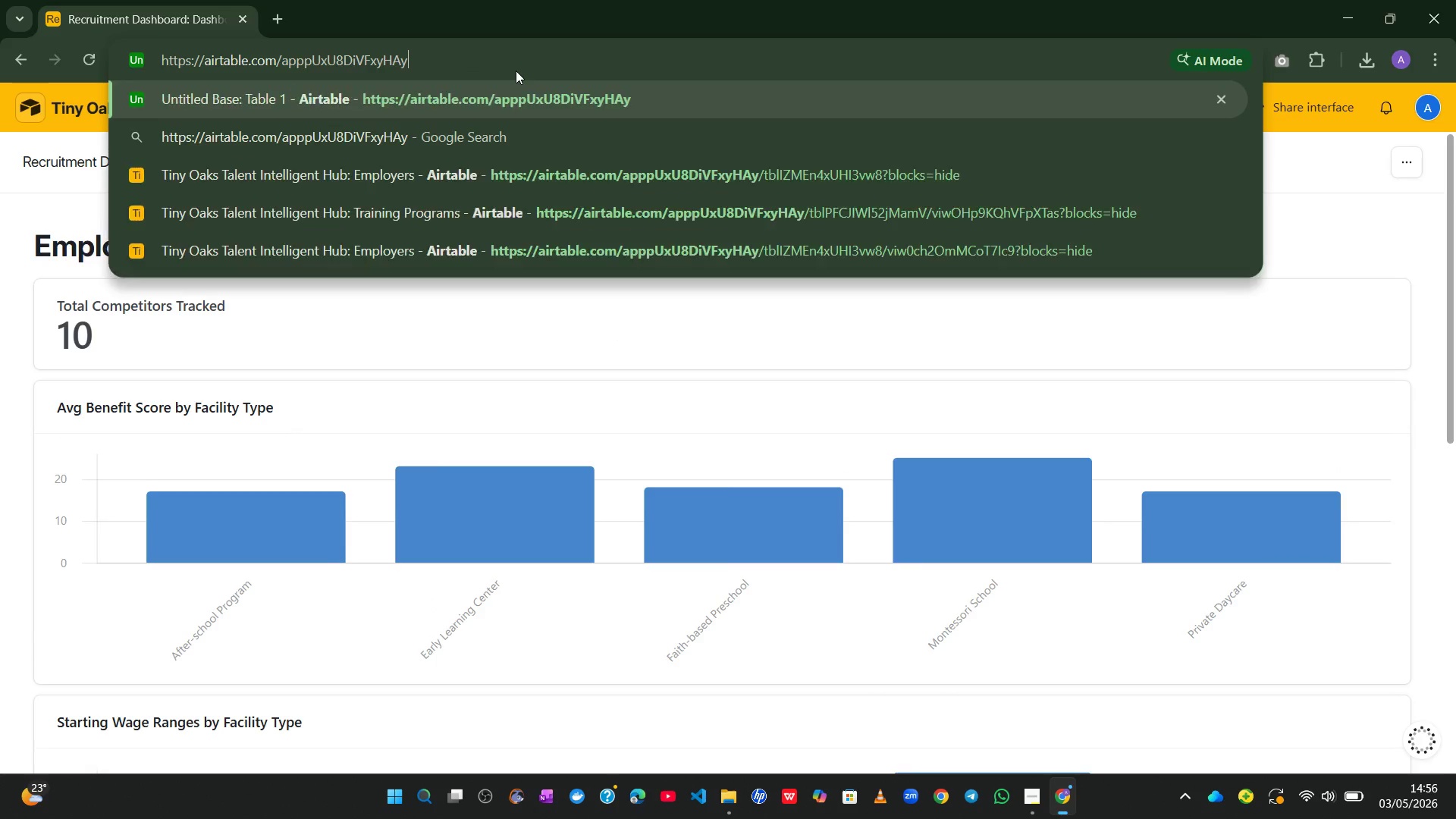 
key(Enter)
 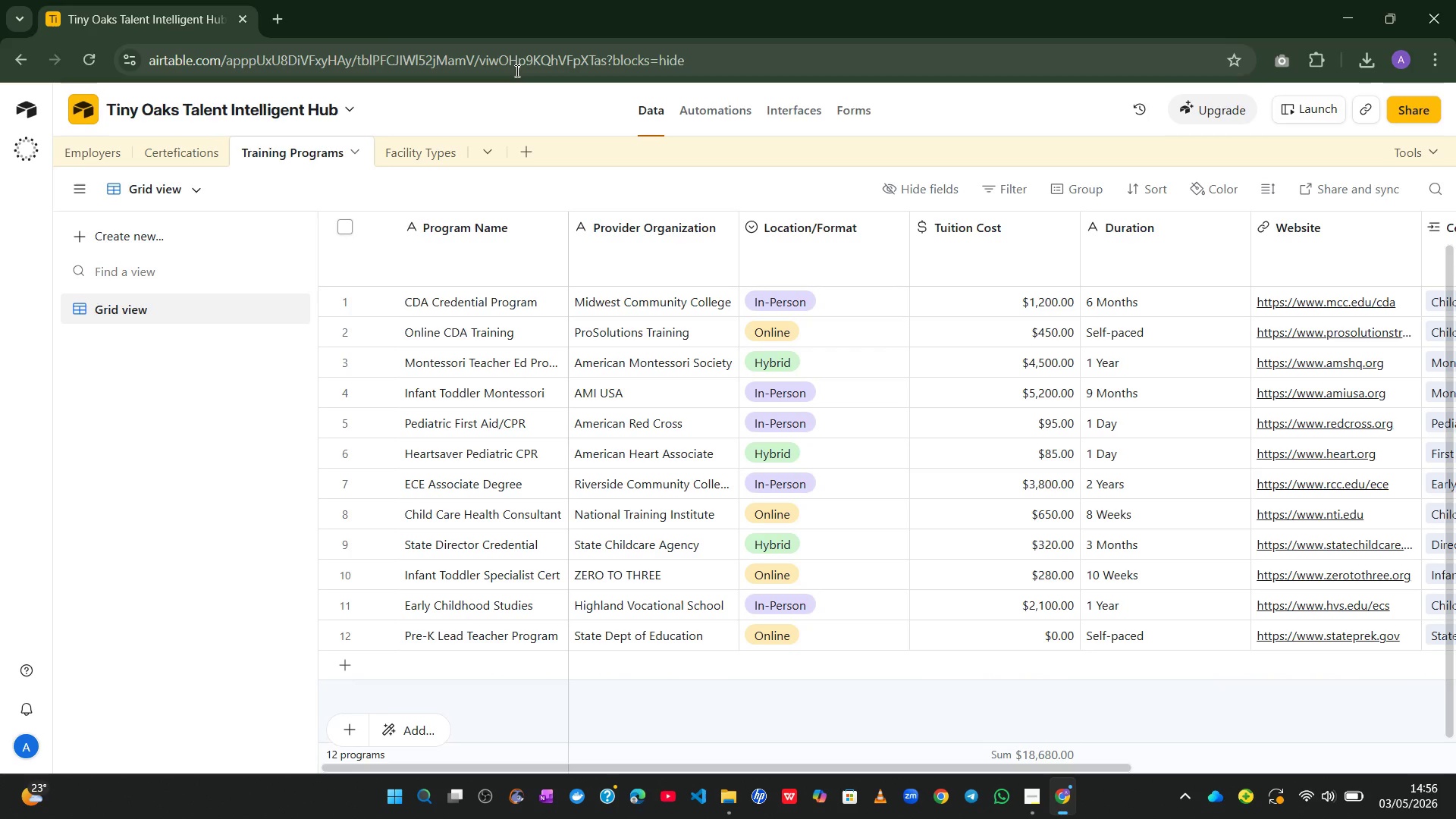 
wait(11.77)
 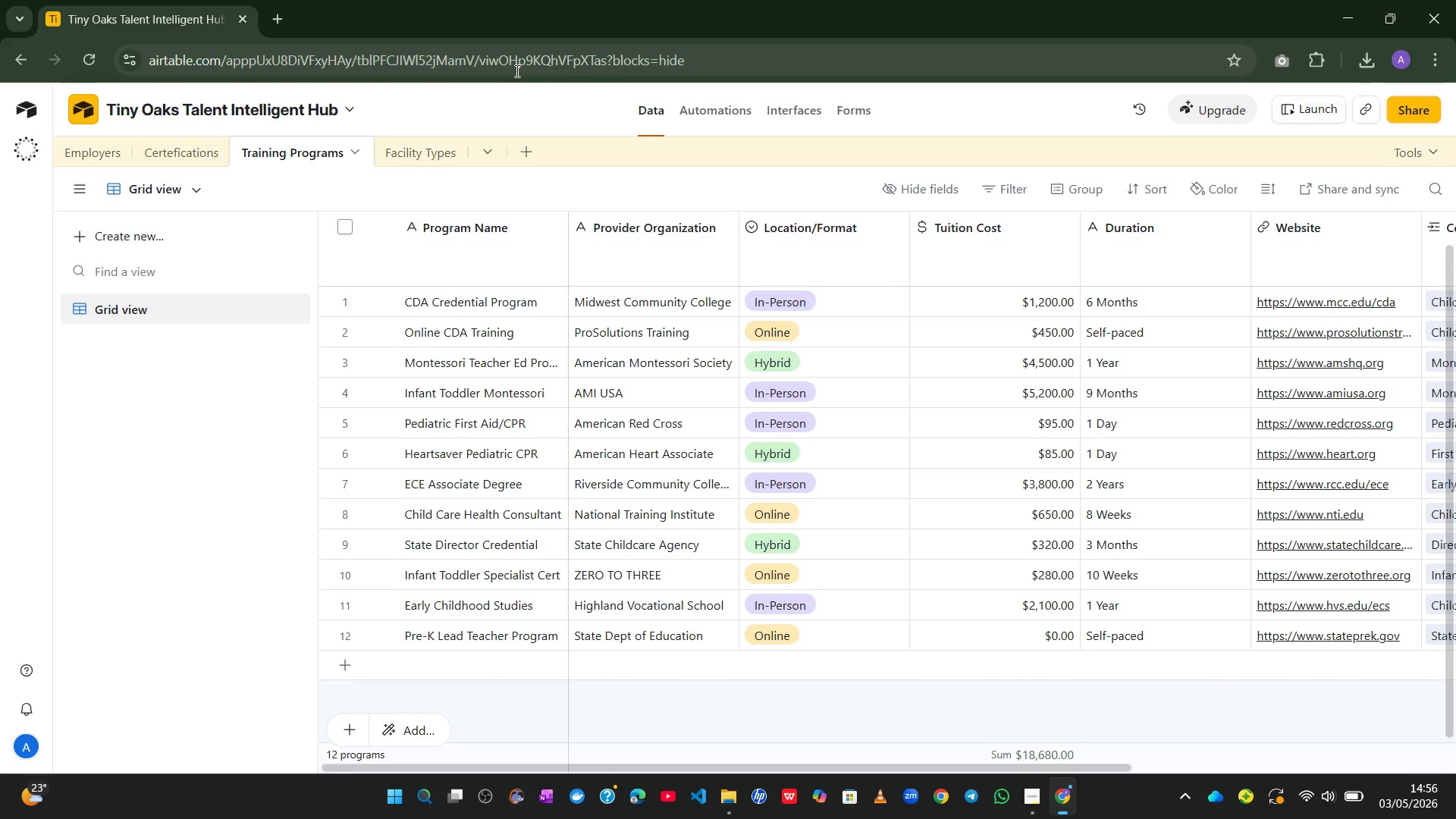 
left_click([1405, 107])
 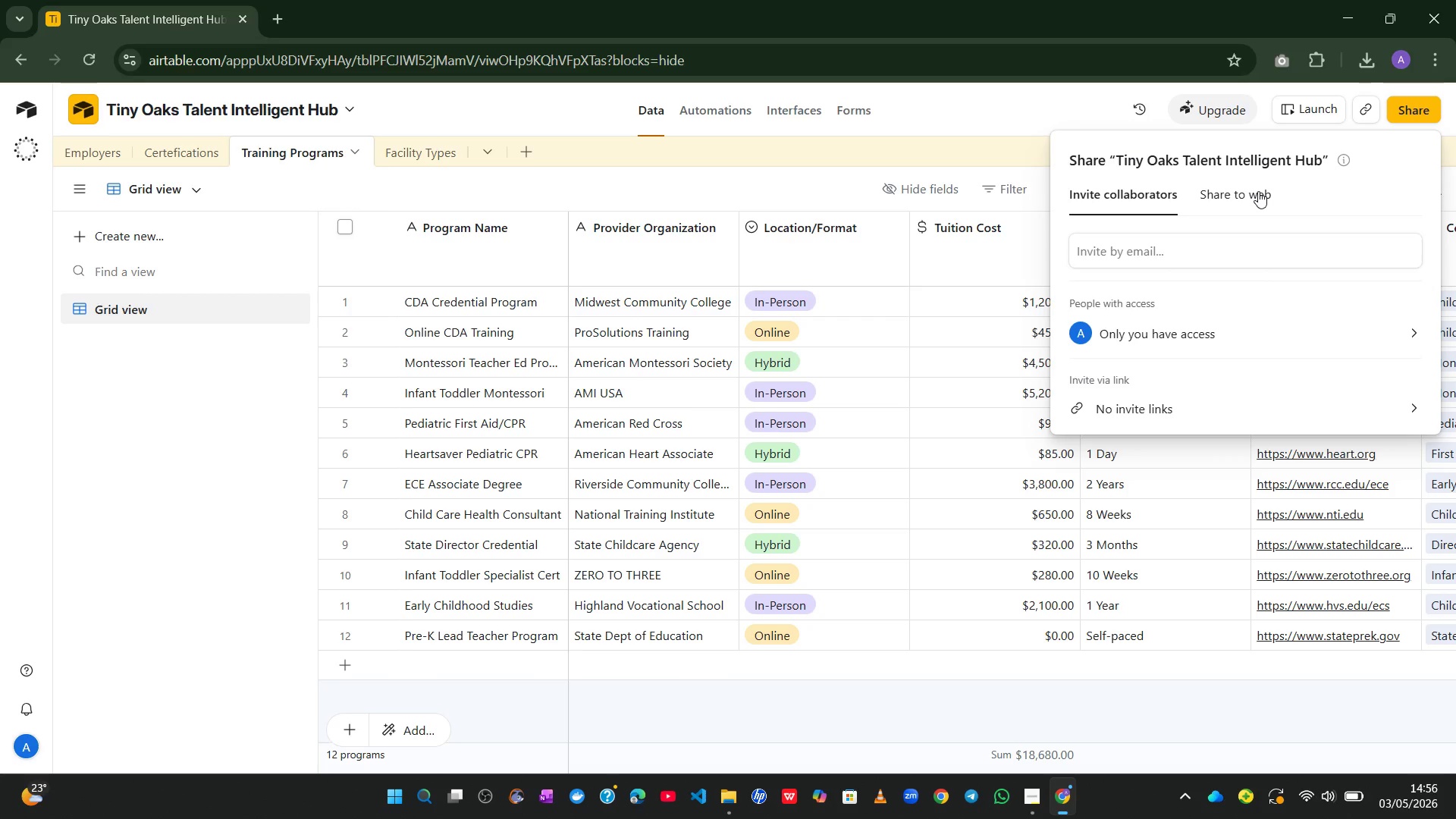 
wait(7.41)
 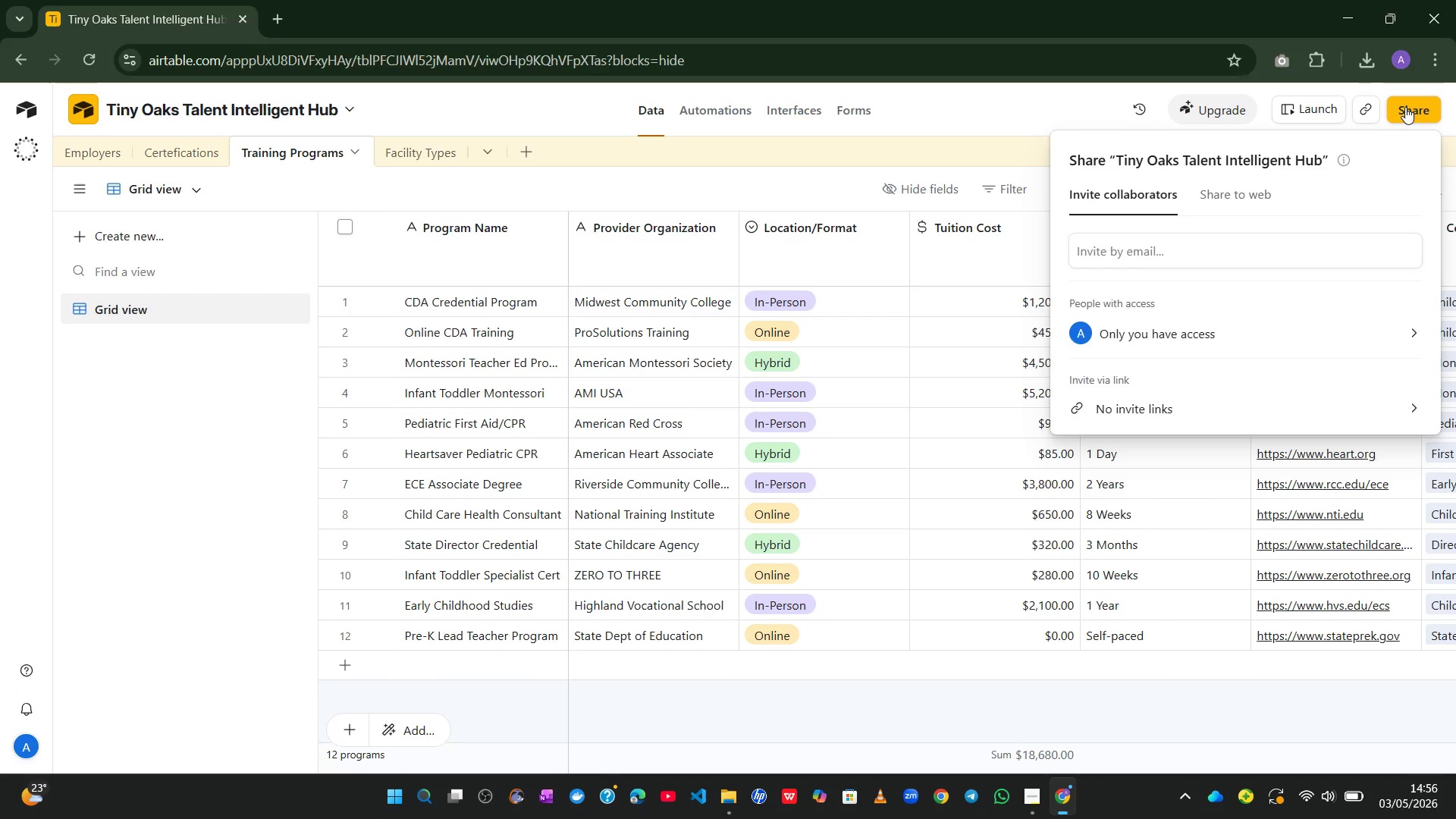 
left_click([1166, 403])
 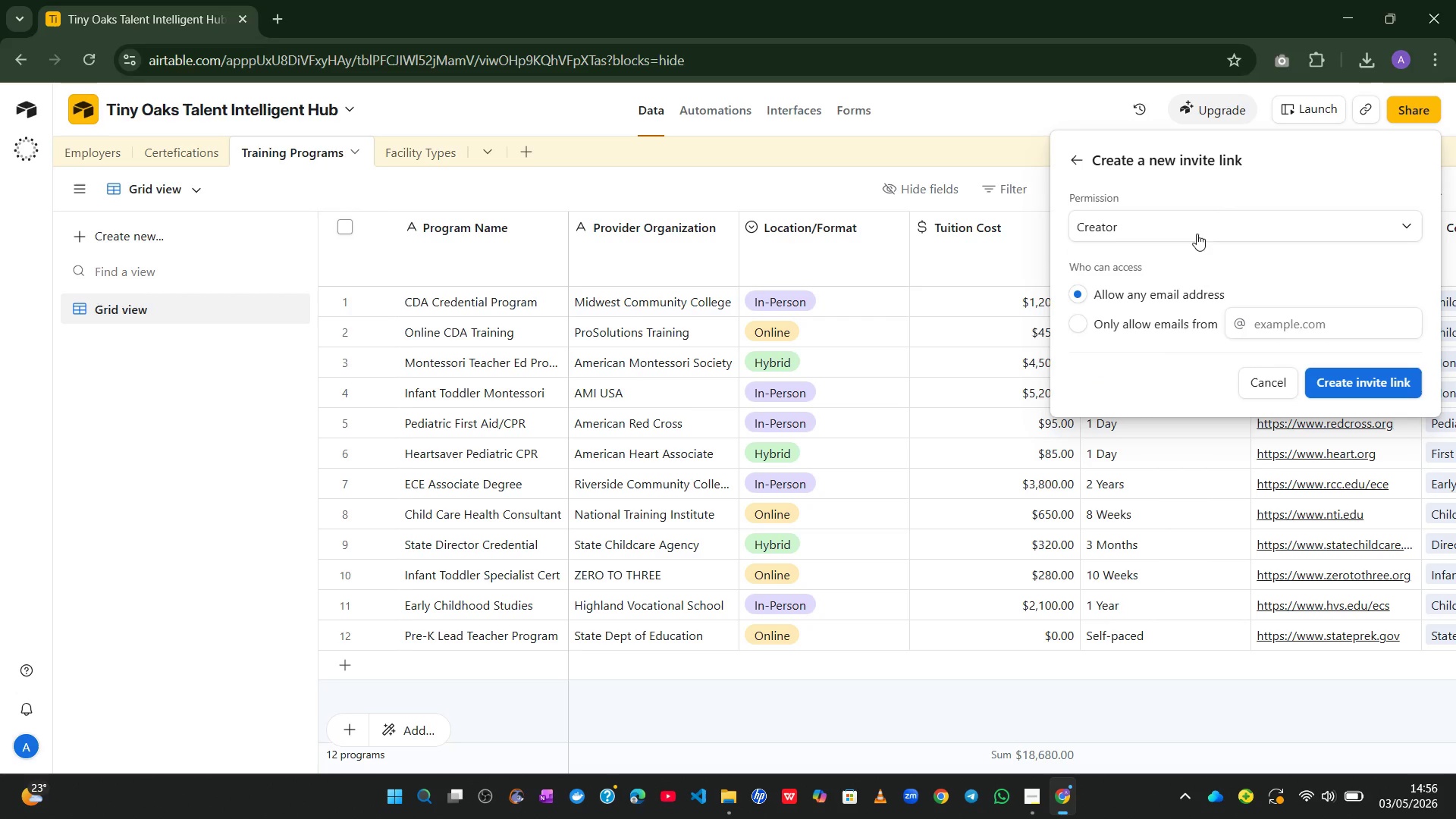 
left_click([1228, 224])
 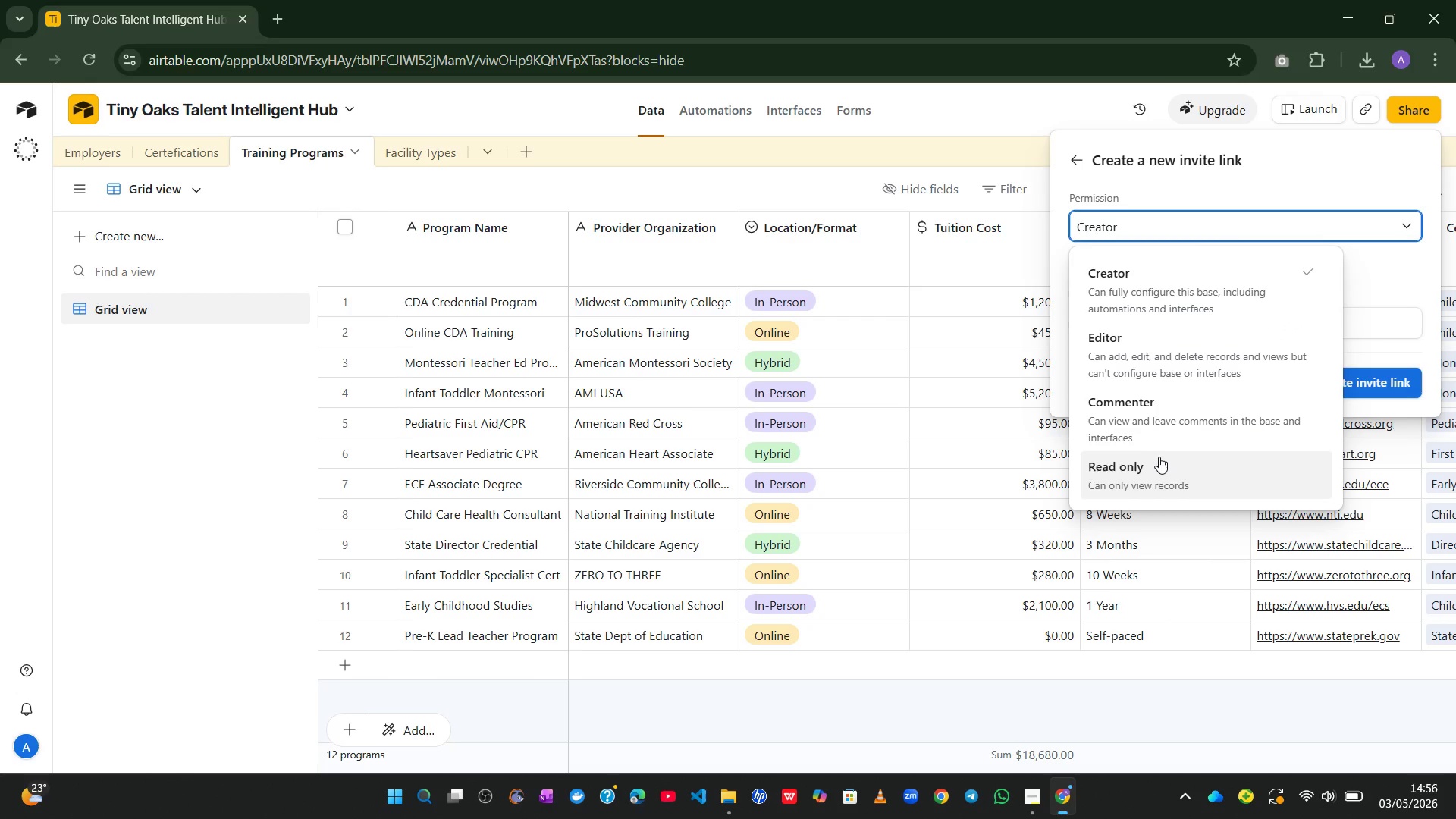 
left_click([1159, 457])
 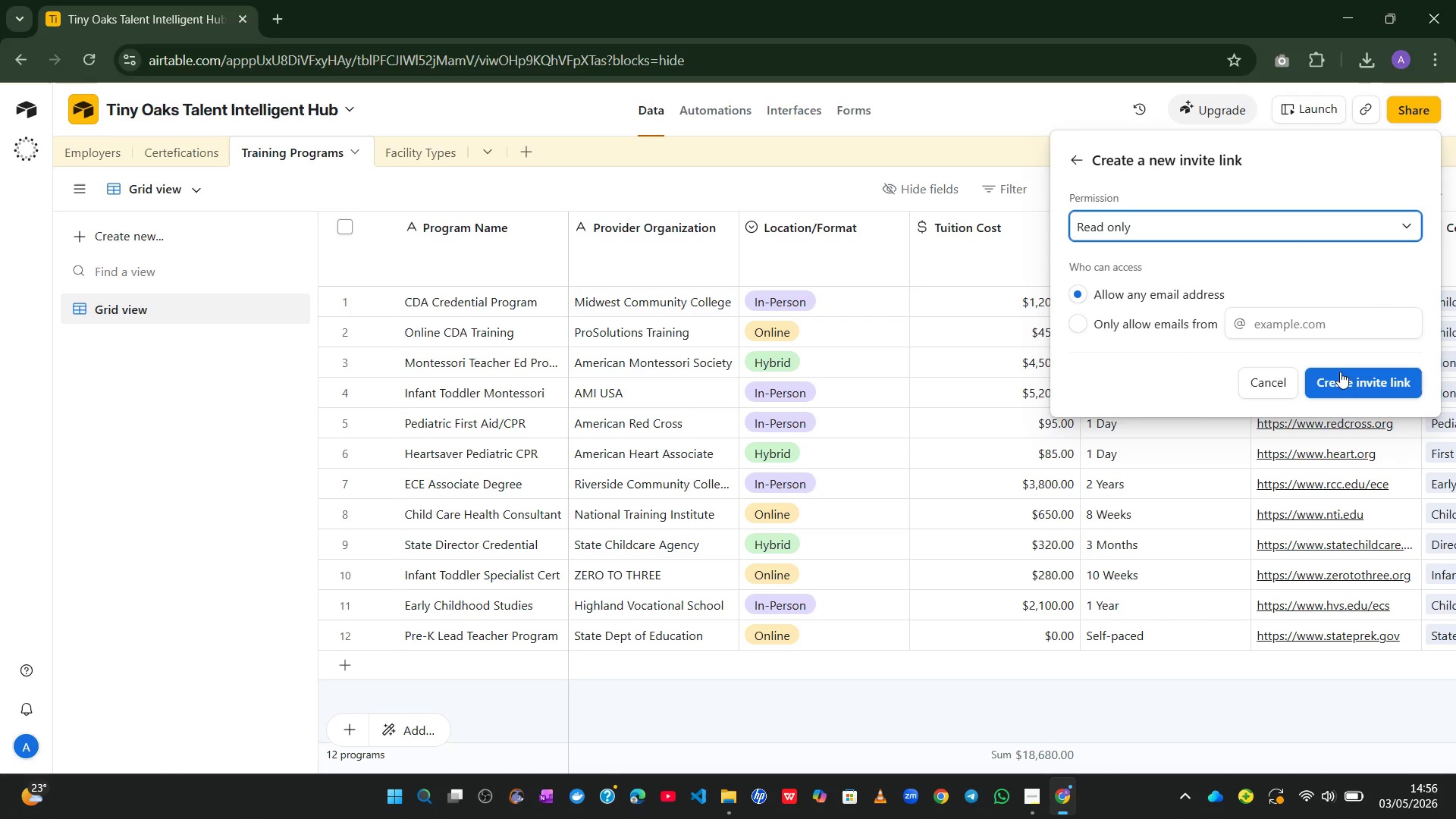 
left_click([1345, 381])
 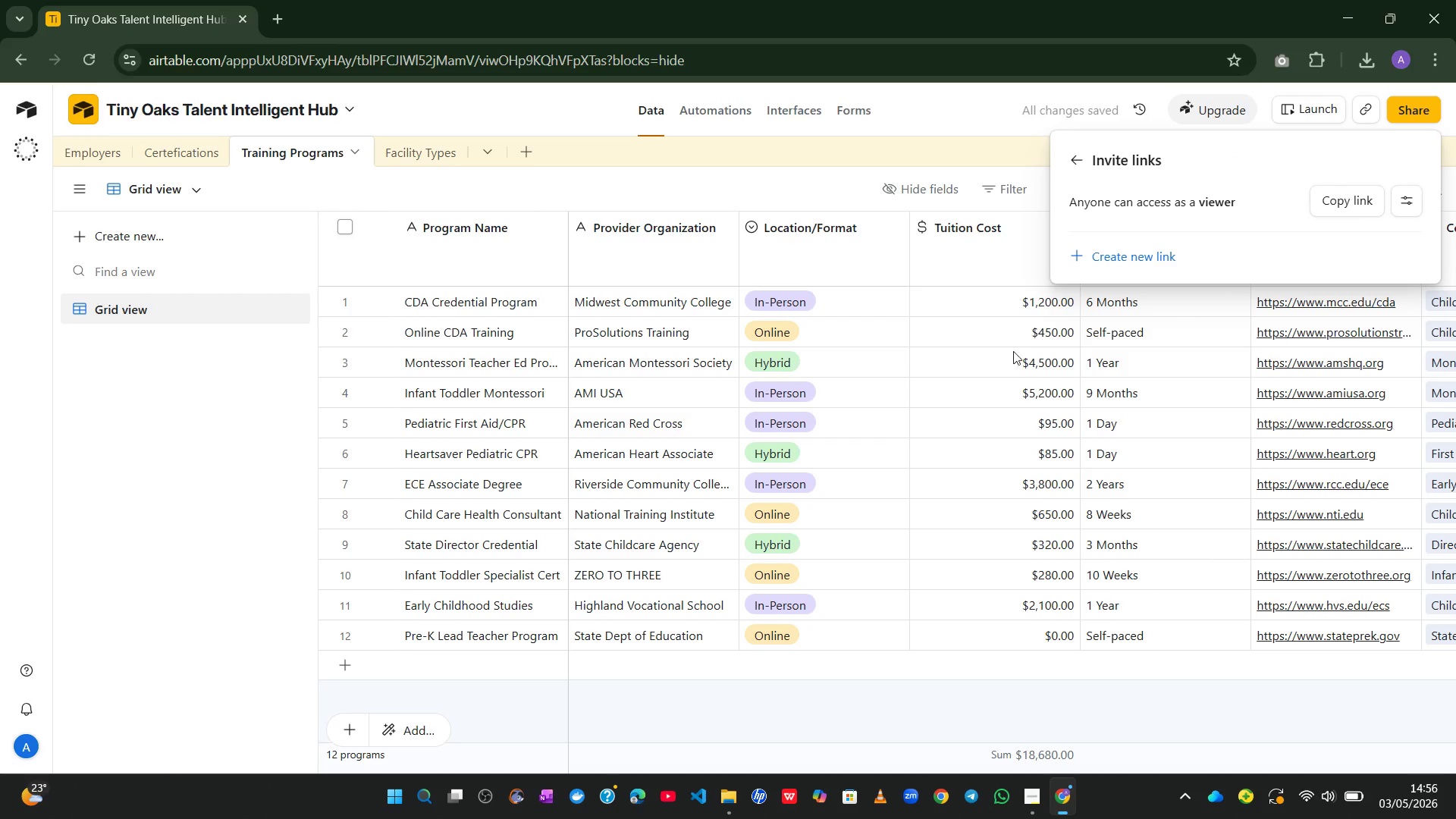 
wait(7.33)
 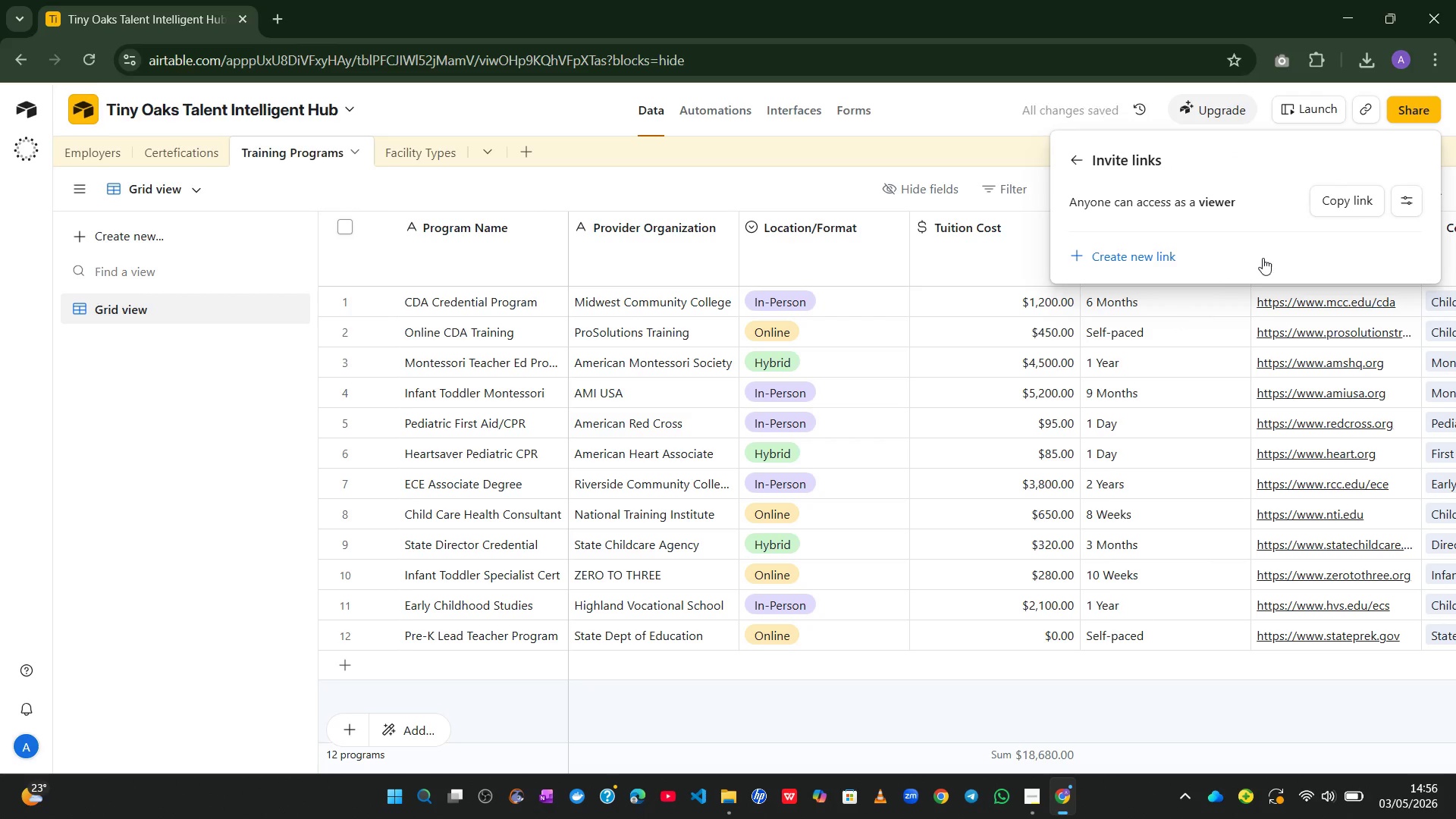 
left_click([1026, 799])